 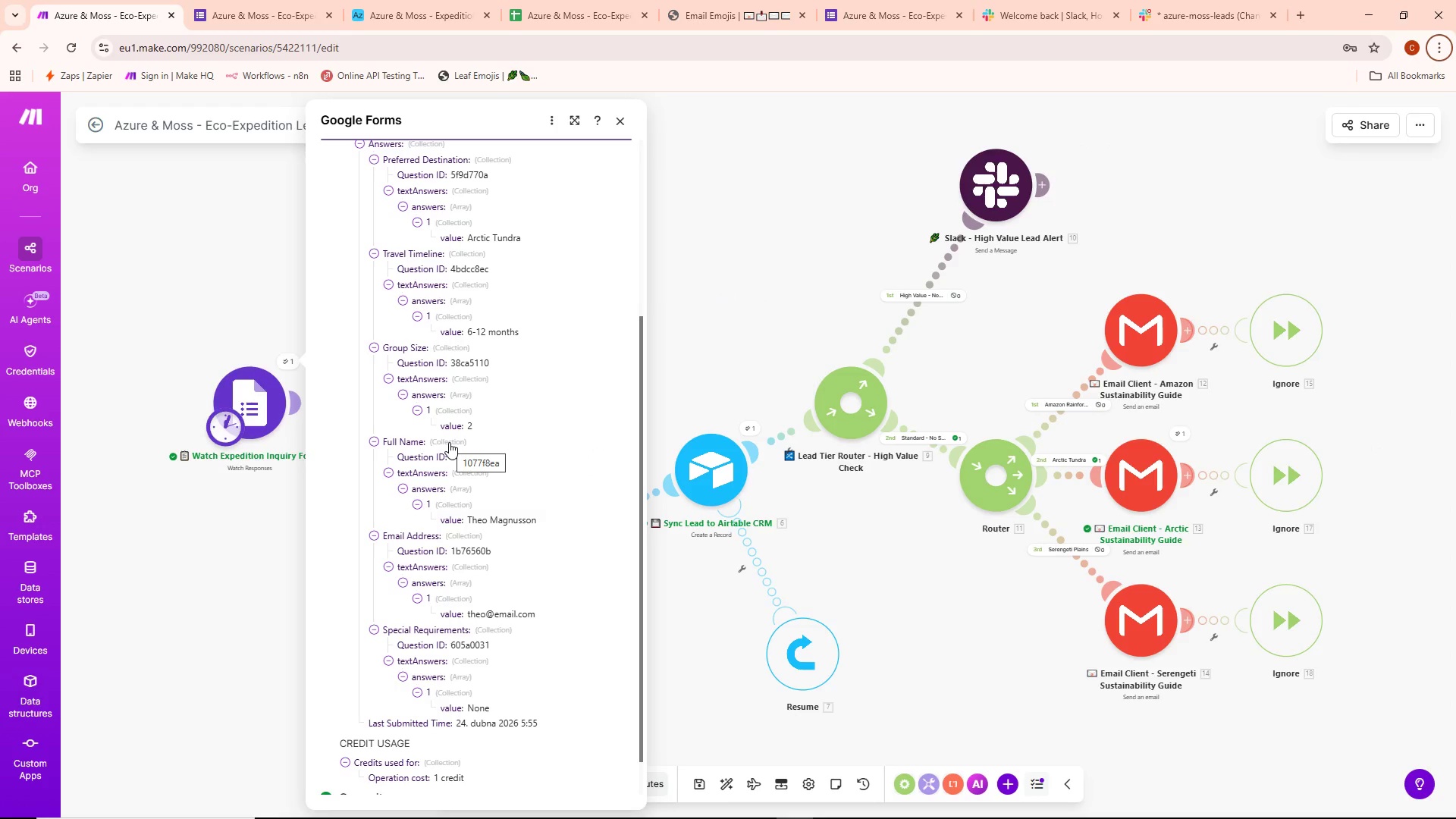 
key(Meta+Shift+S)
 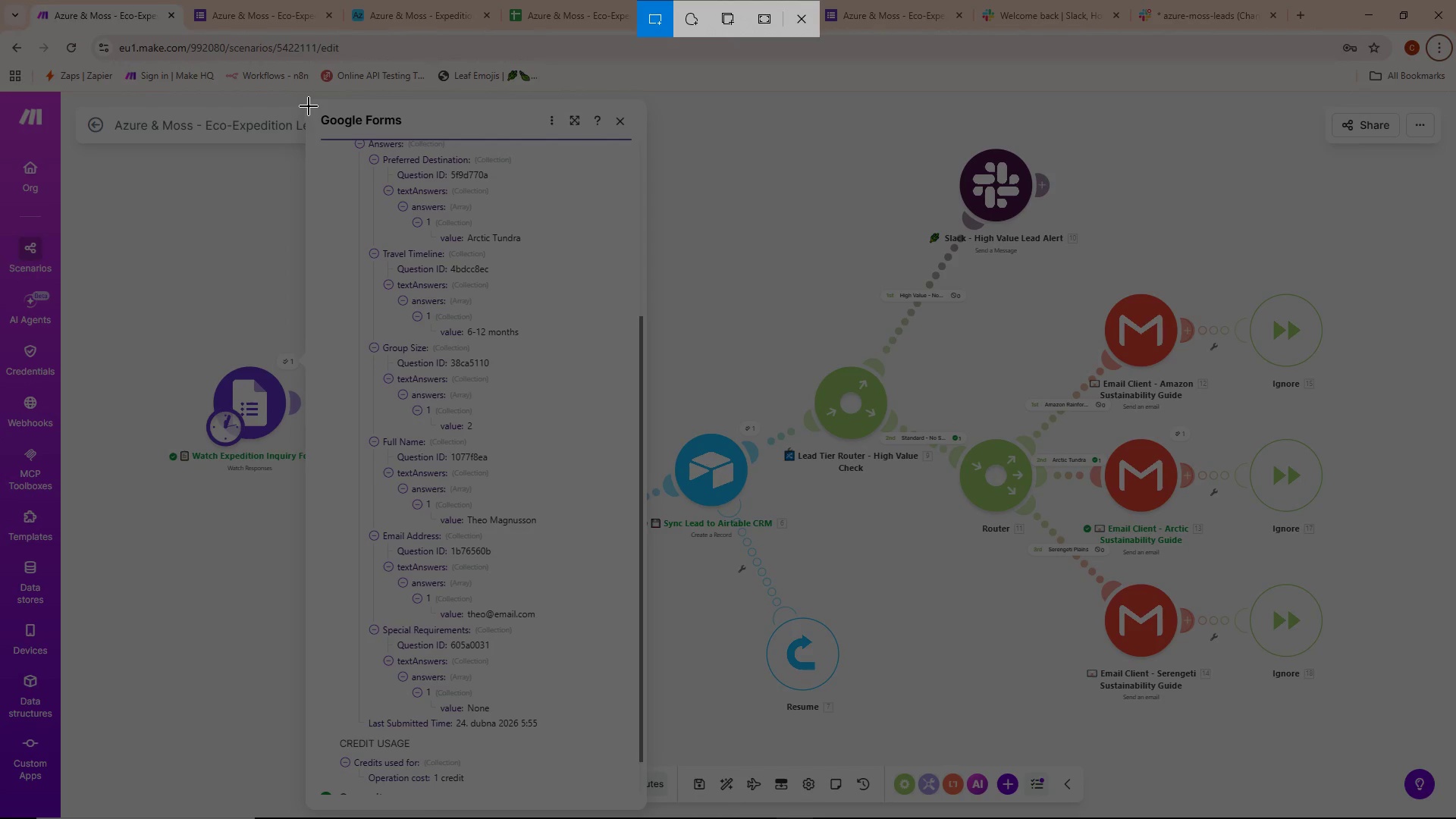 
left_click_drag(start_coordinate=[303, 102], to_coordinate=[648, 742])
 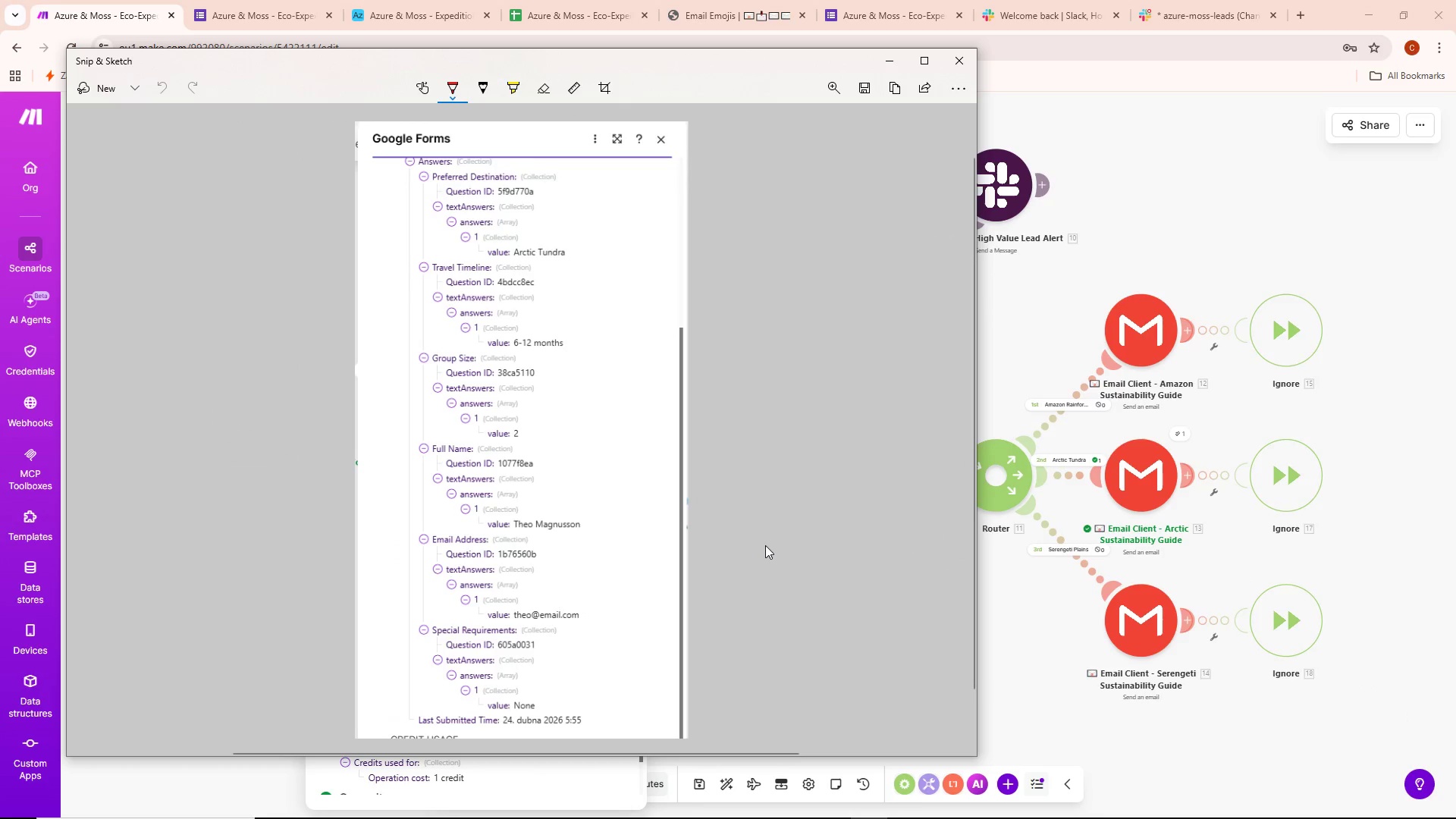 
key(Control+ControlLeft)
 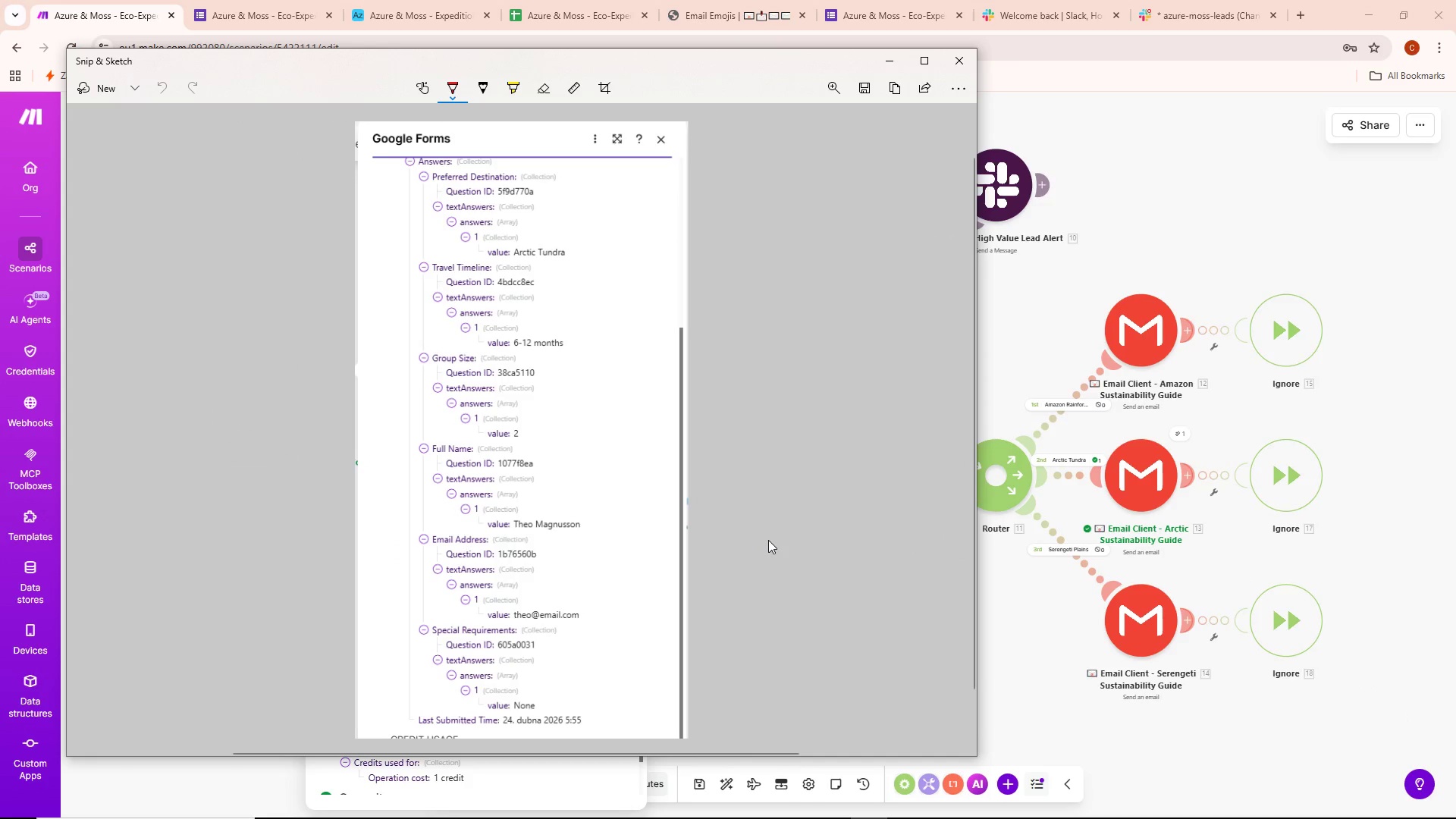 
key(Control+S)
 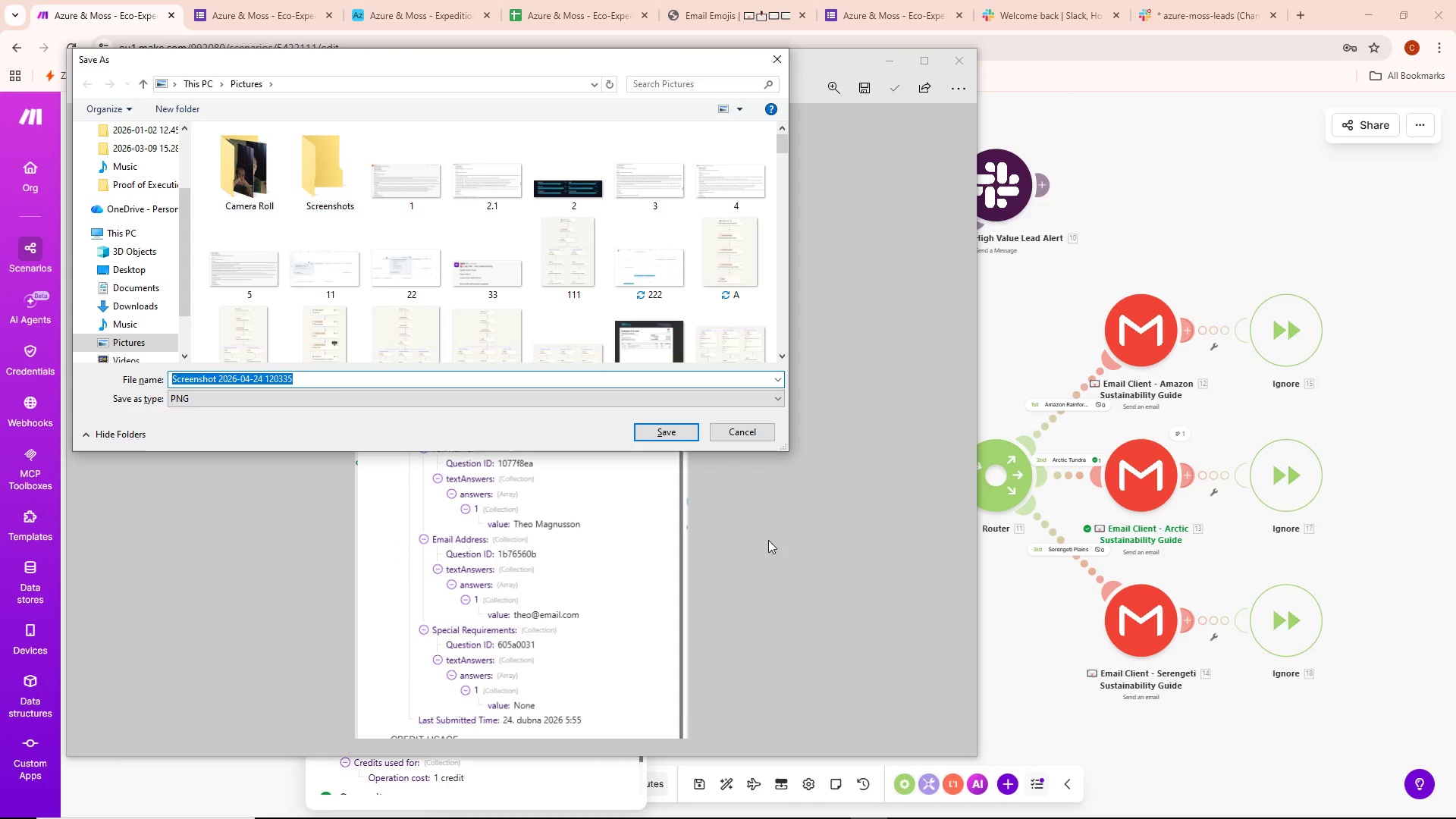 
key(Backspace)
type(s2)
 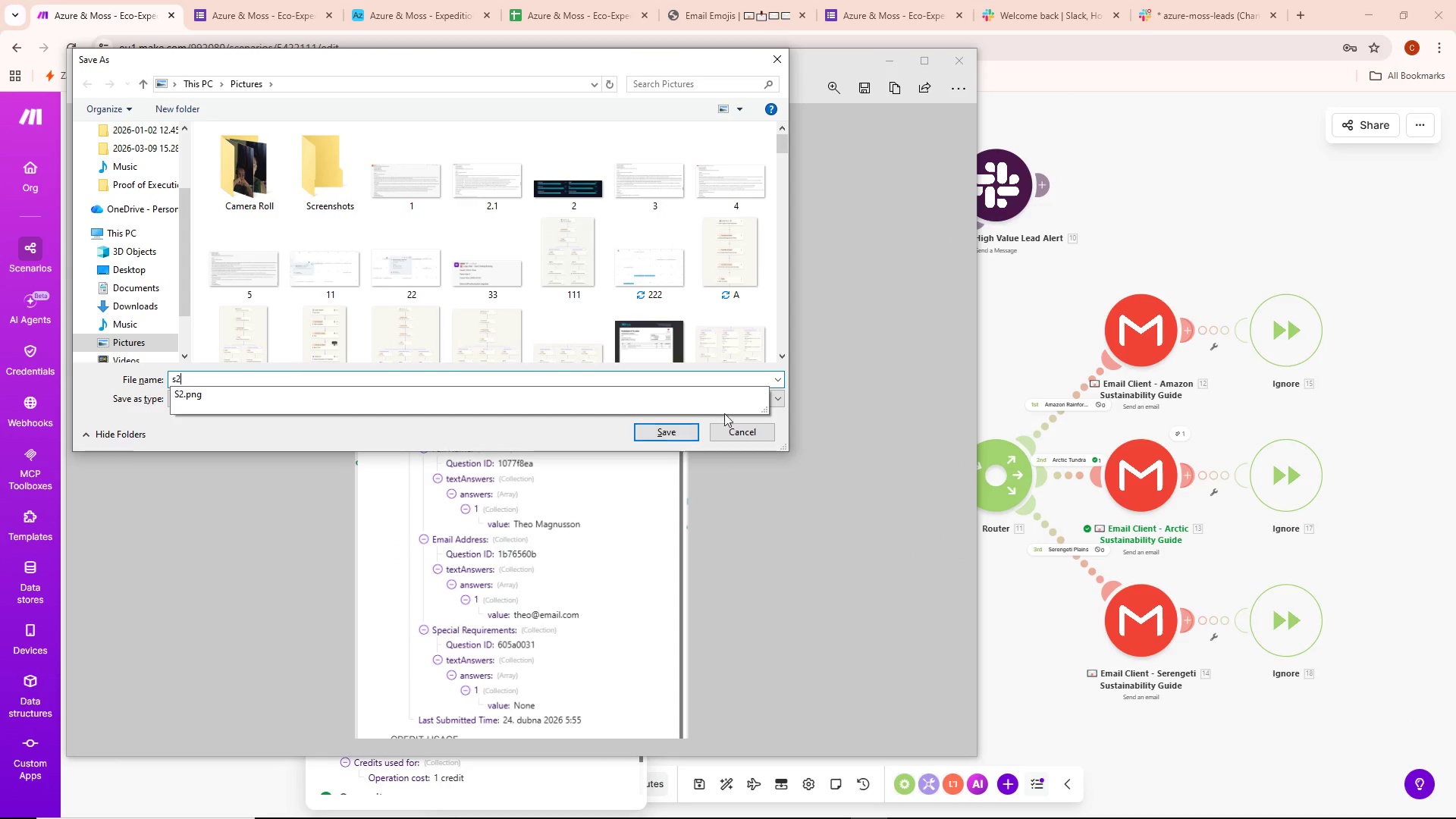 
left_click([690, 426])
 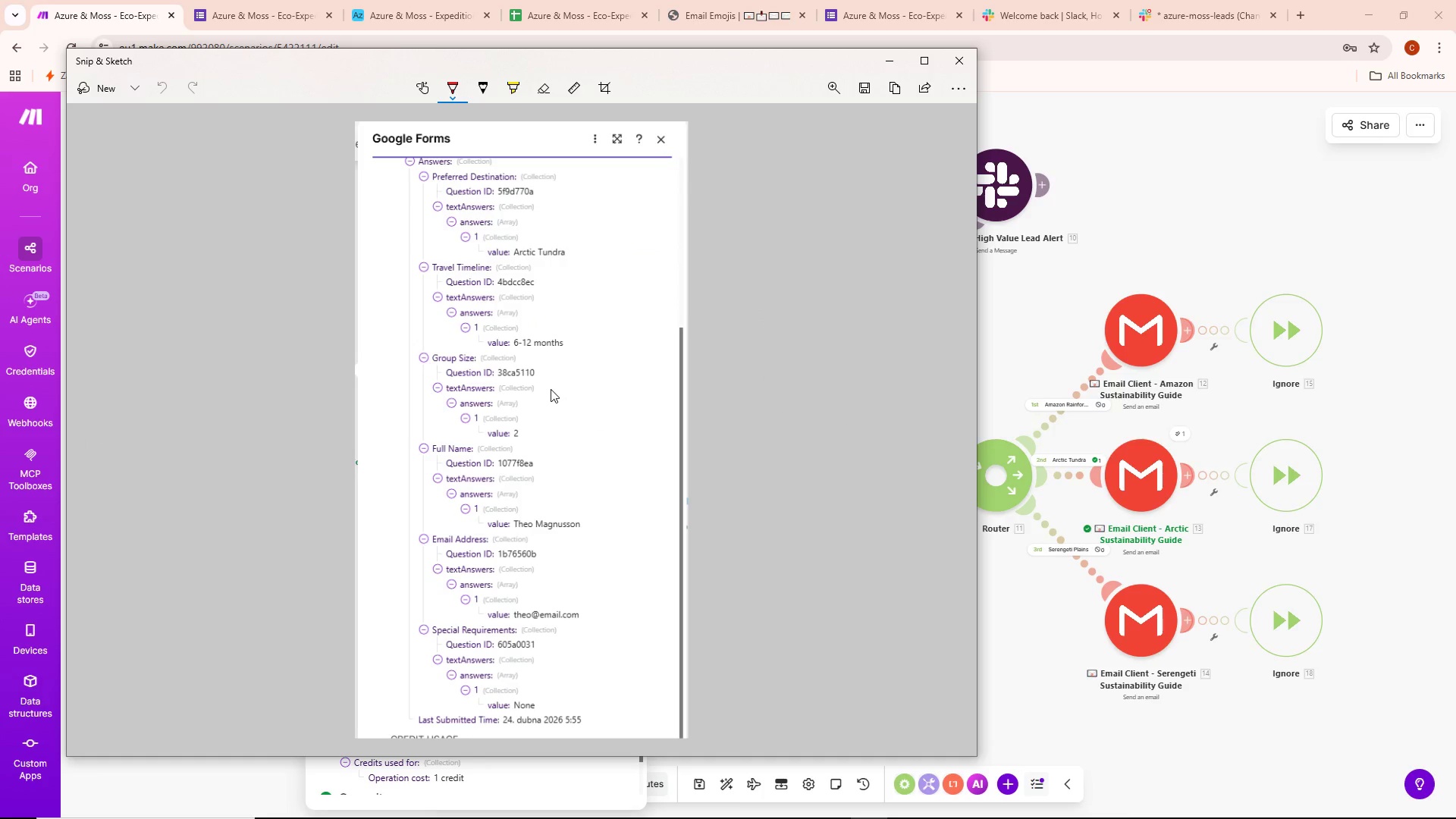 
wait(6.2)
 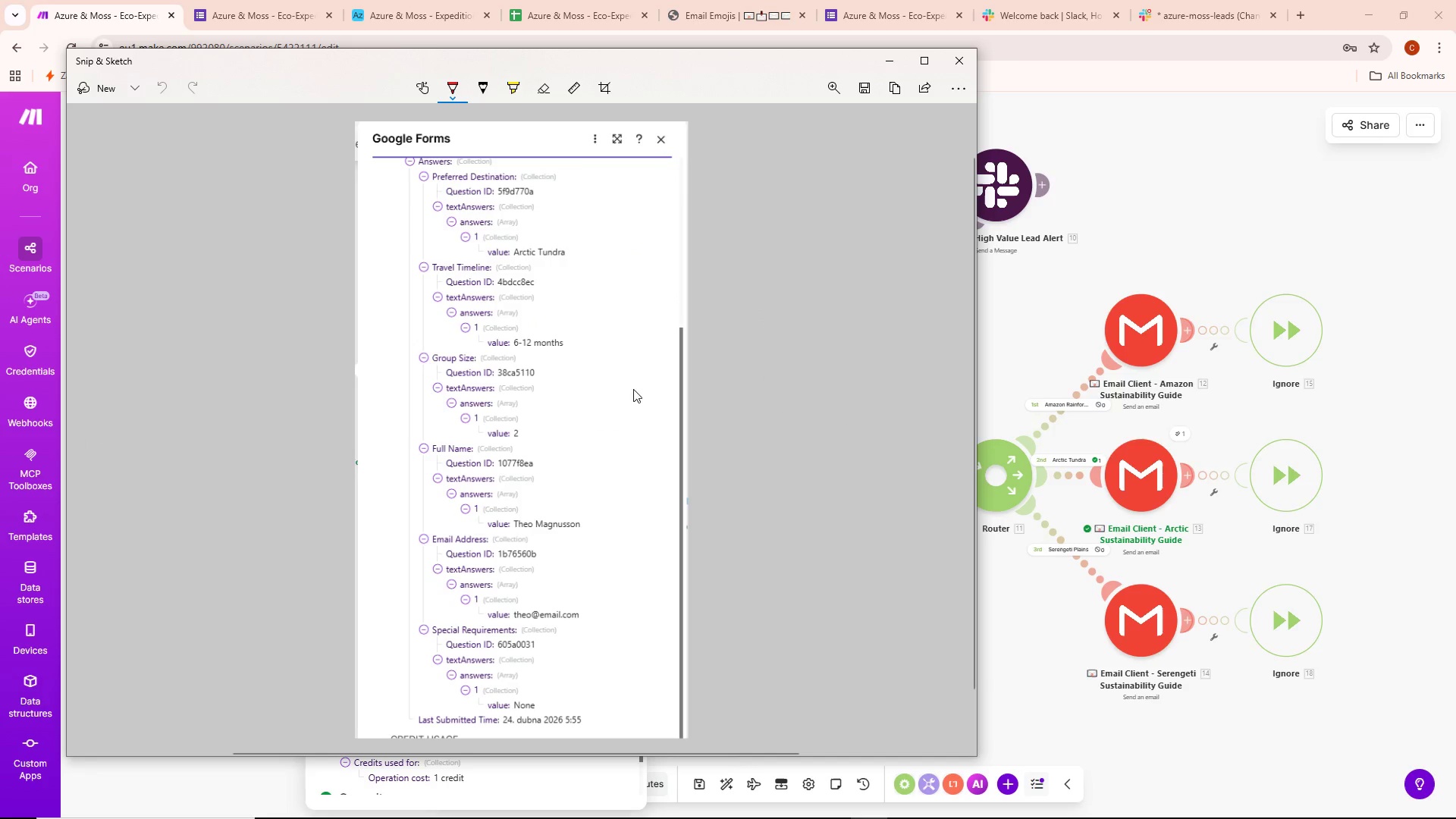 
left_click([968, 54])
 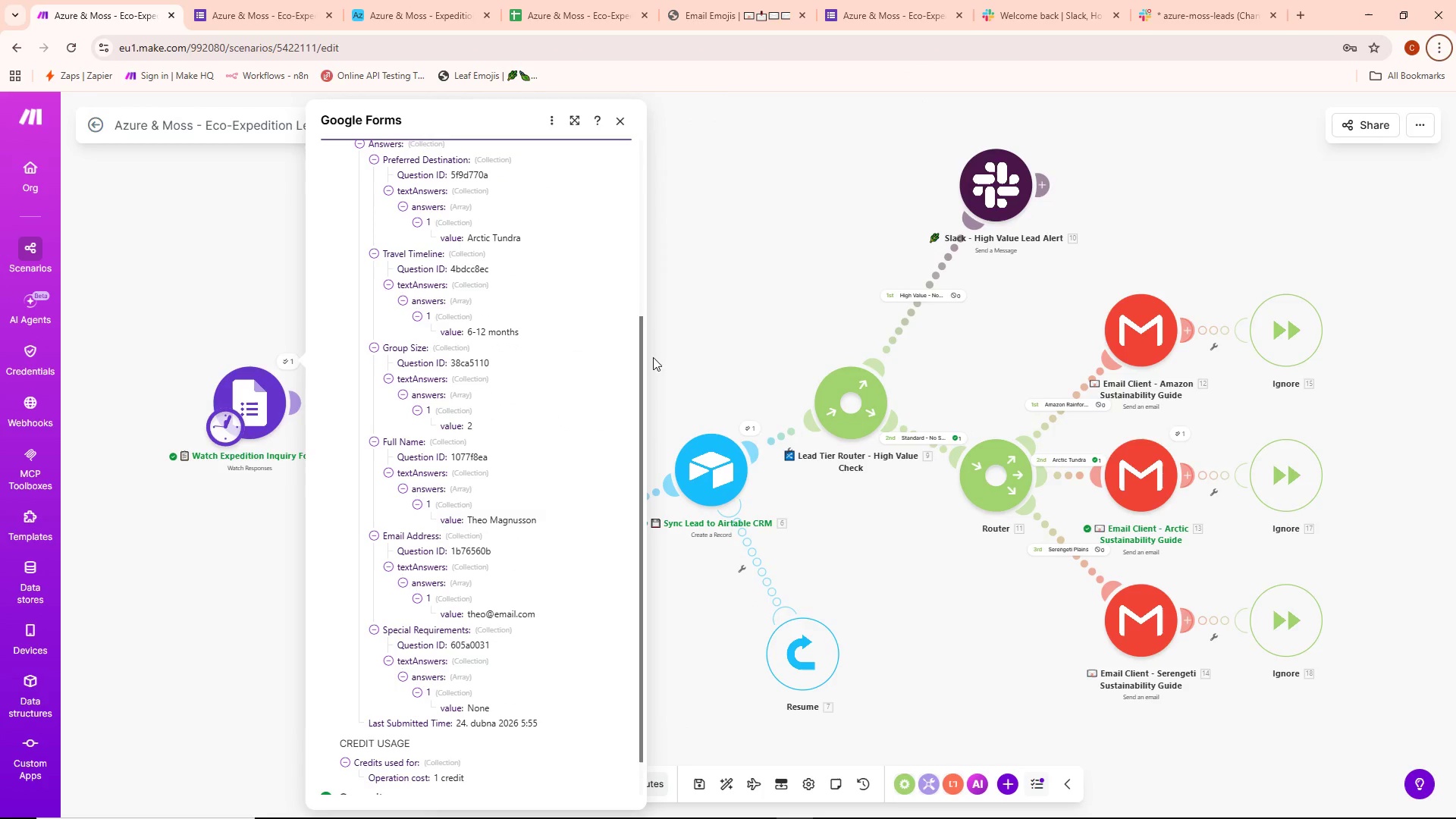 
left_click([667, 344])
 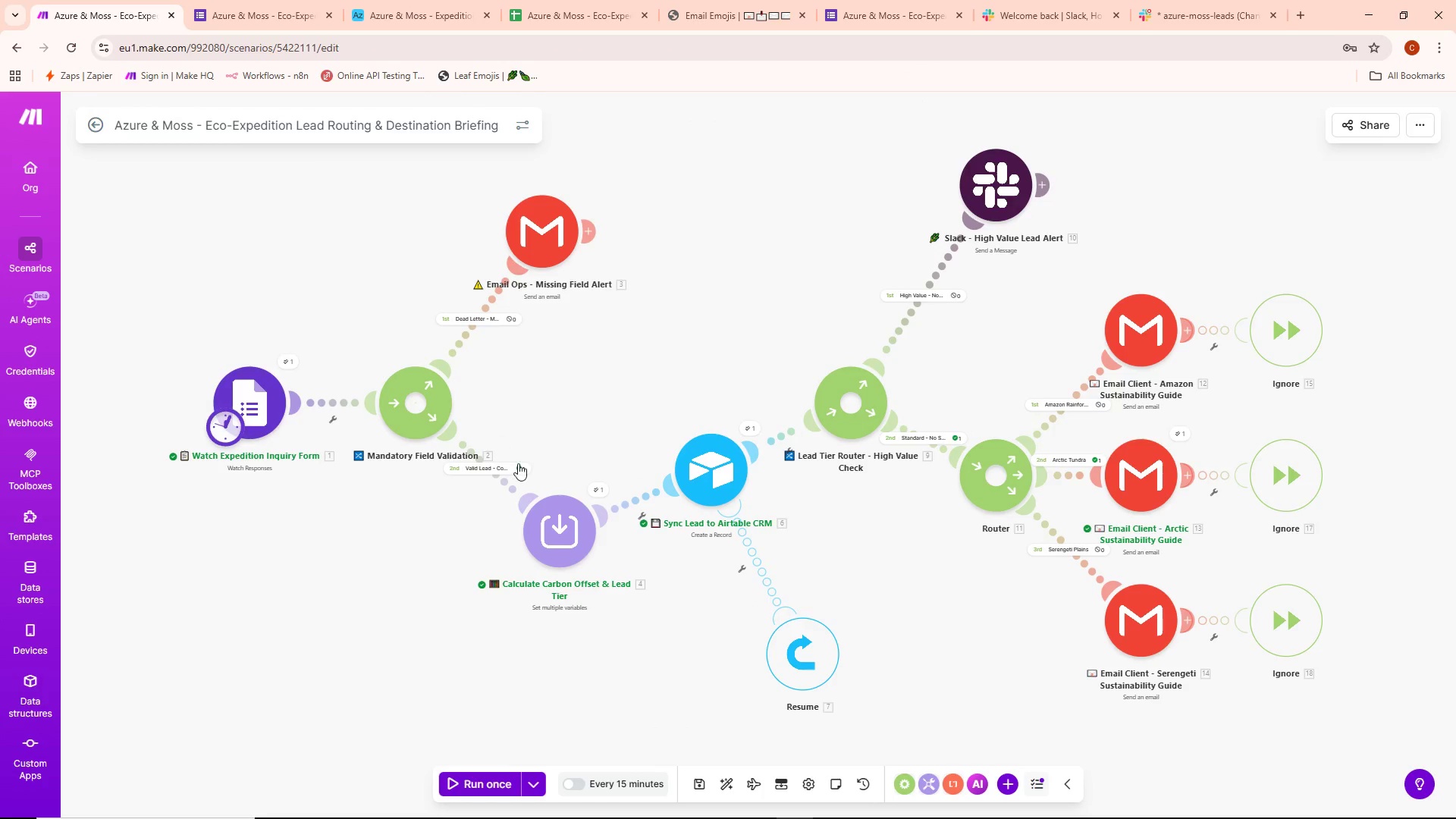 
left_click([595, 485])
 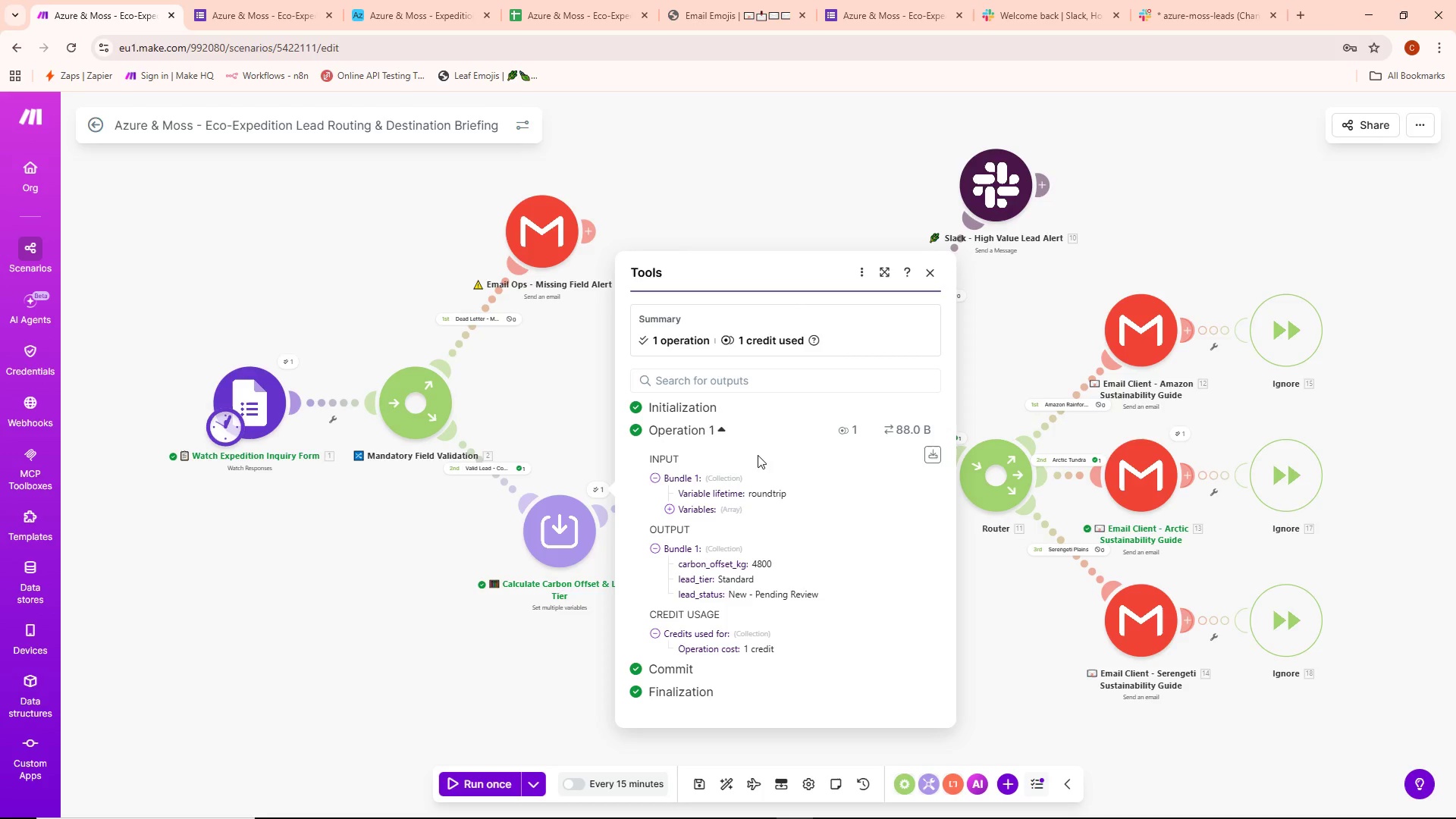 
left_click([736, 510])
 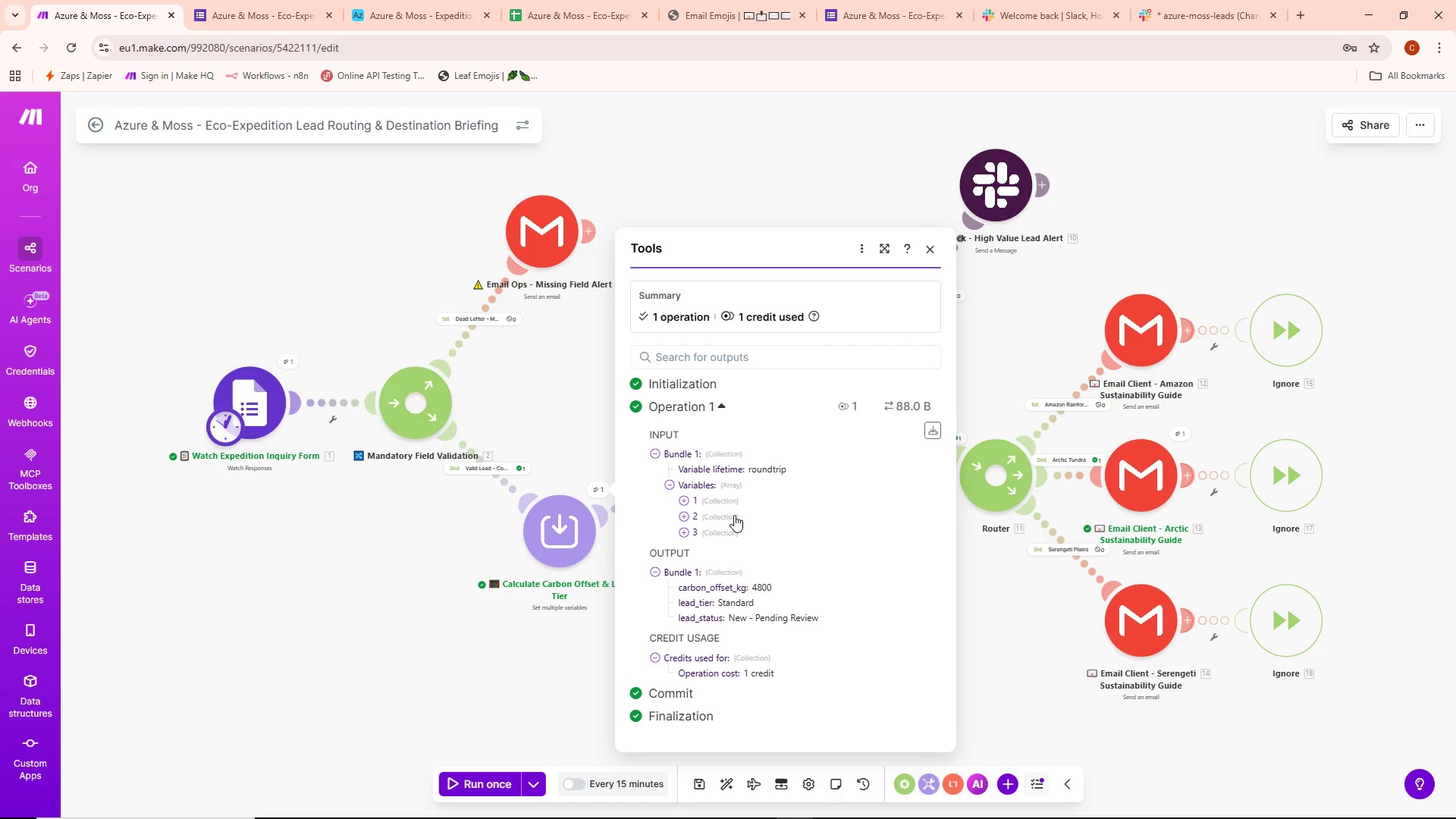 
left_click([726, 504])
 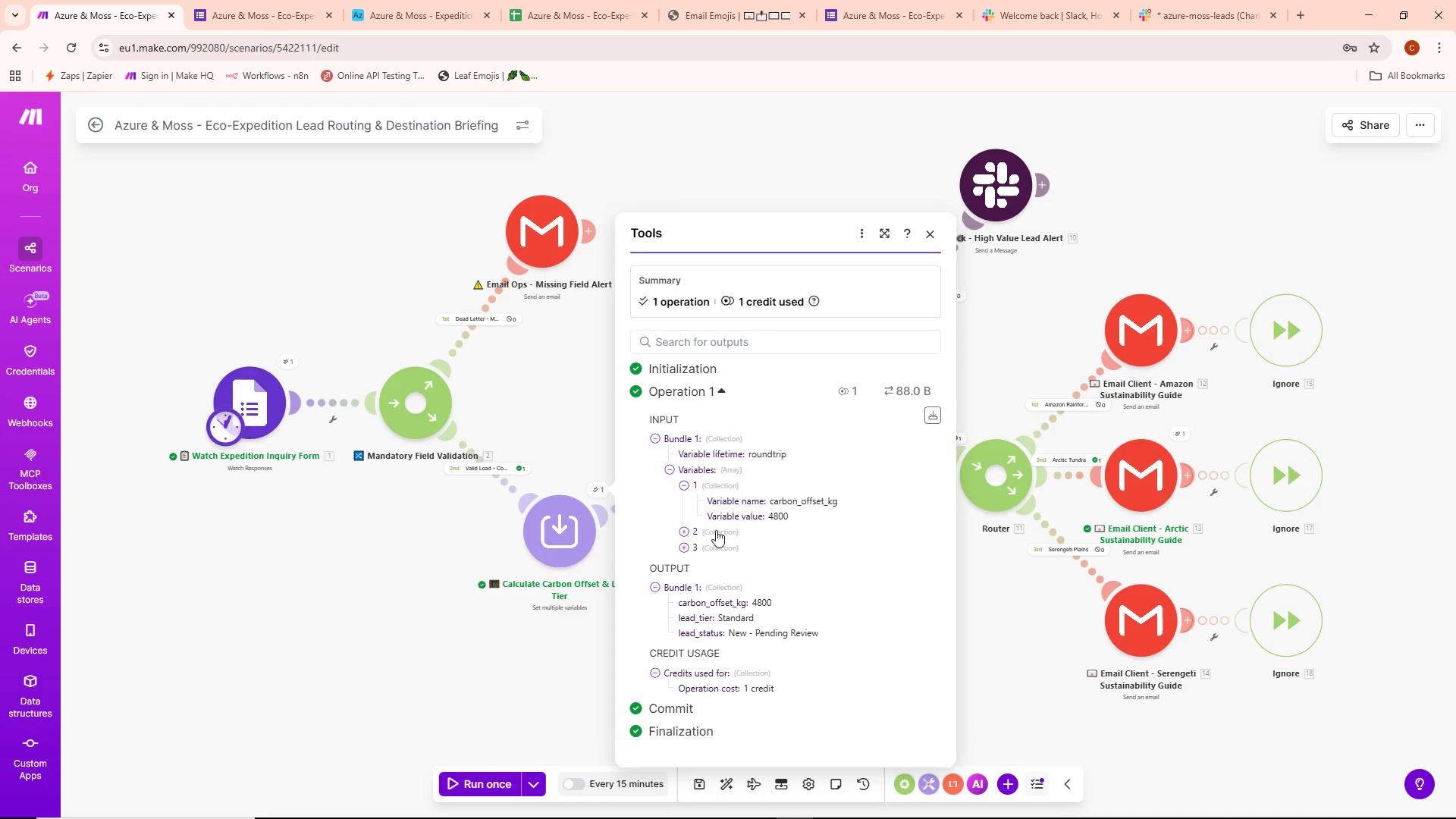 
left_click([716, 532])
 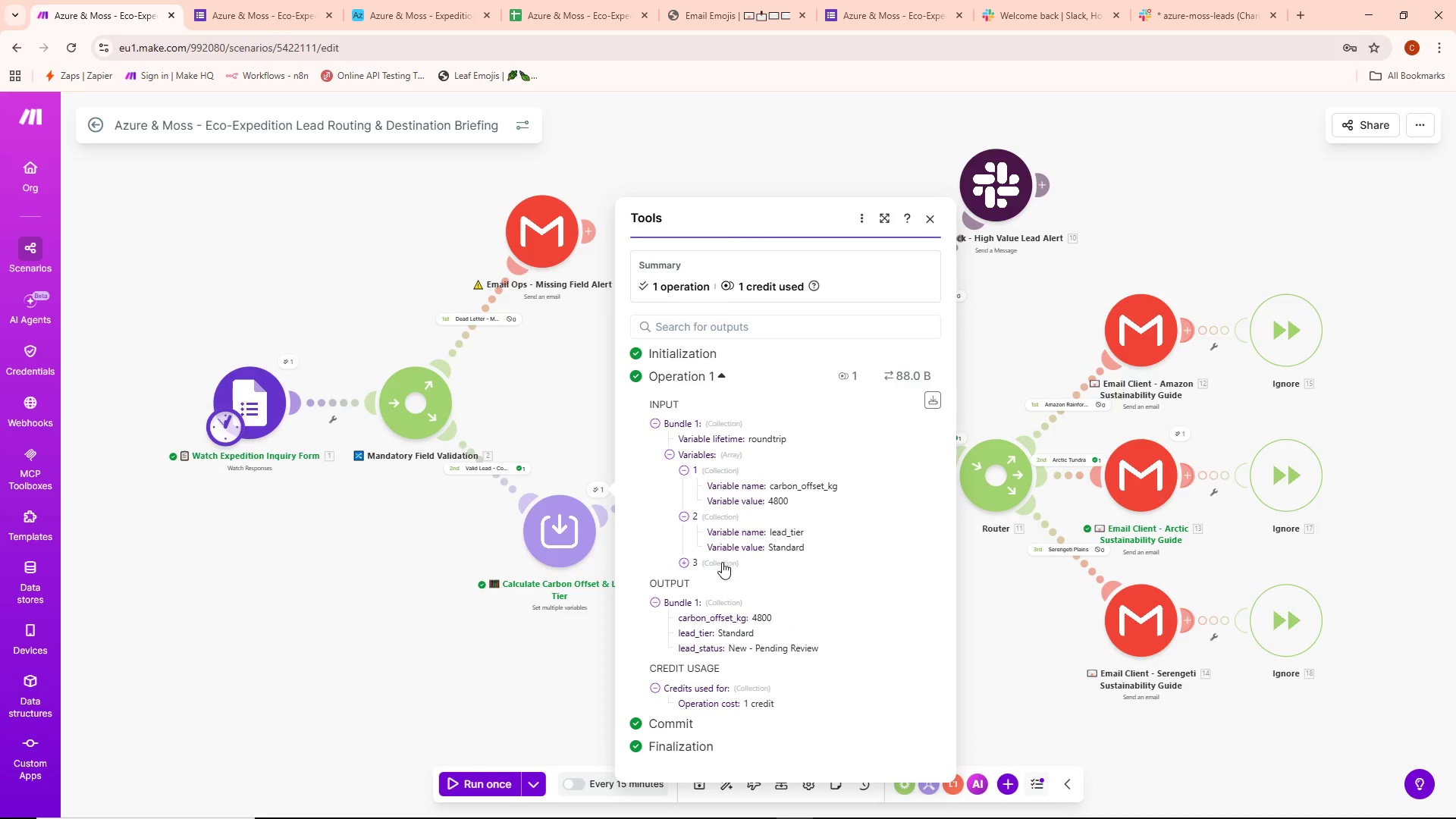 
left_click([722, 563])
 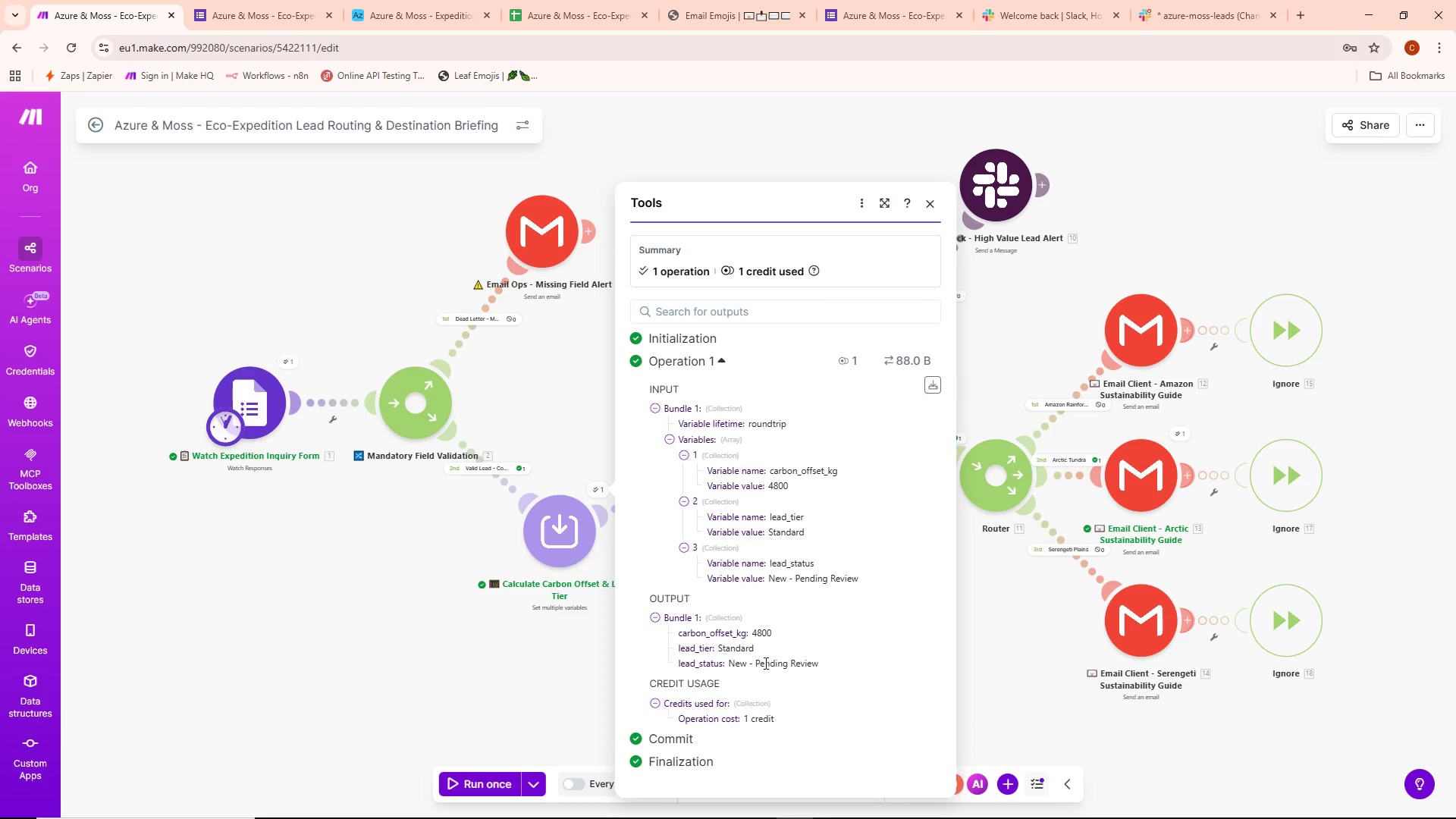 
key(Meta+Shift+S)
 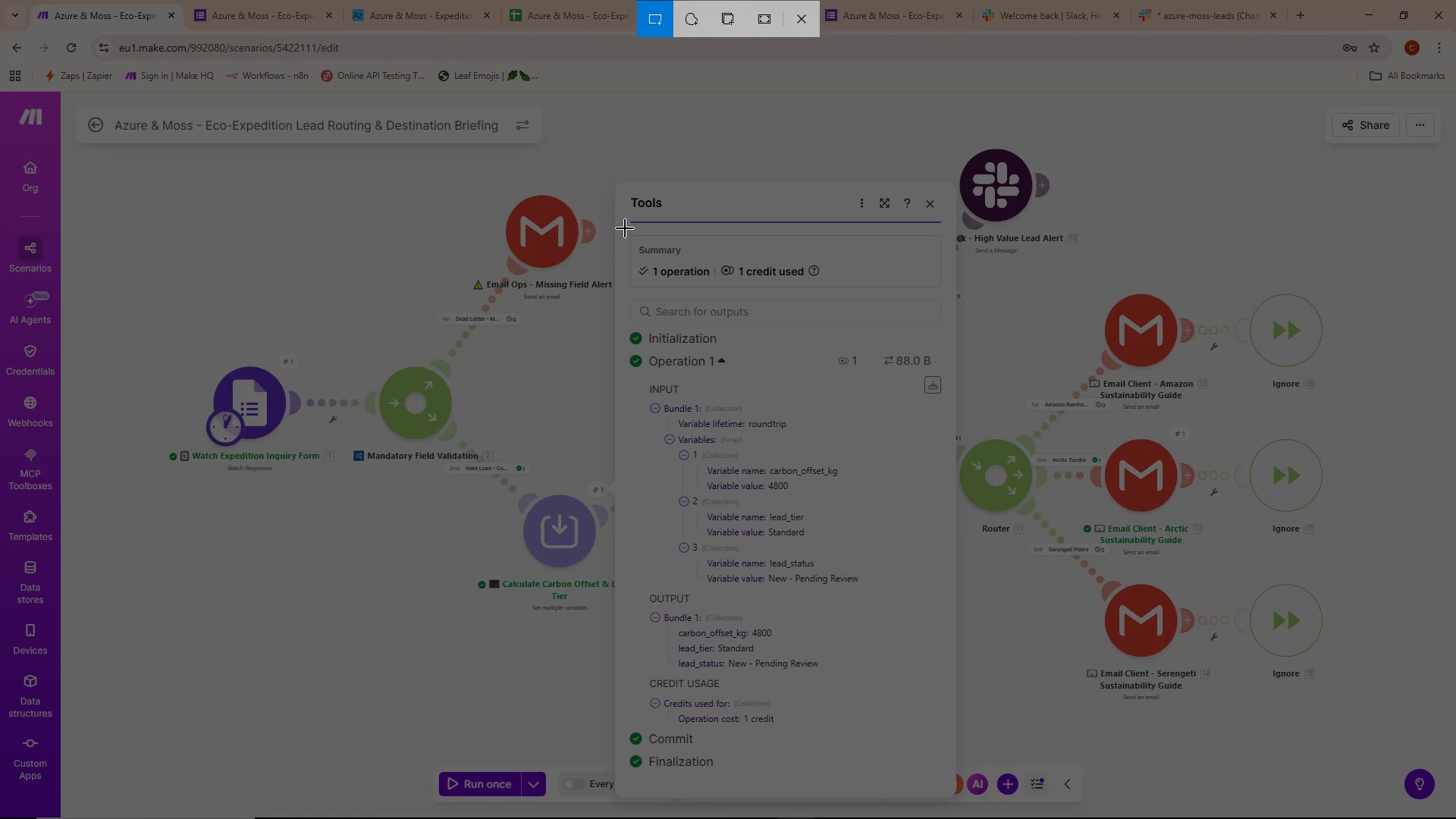 
wait(5.41)
 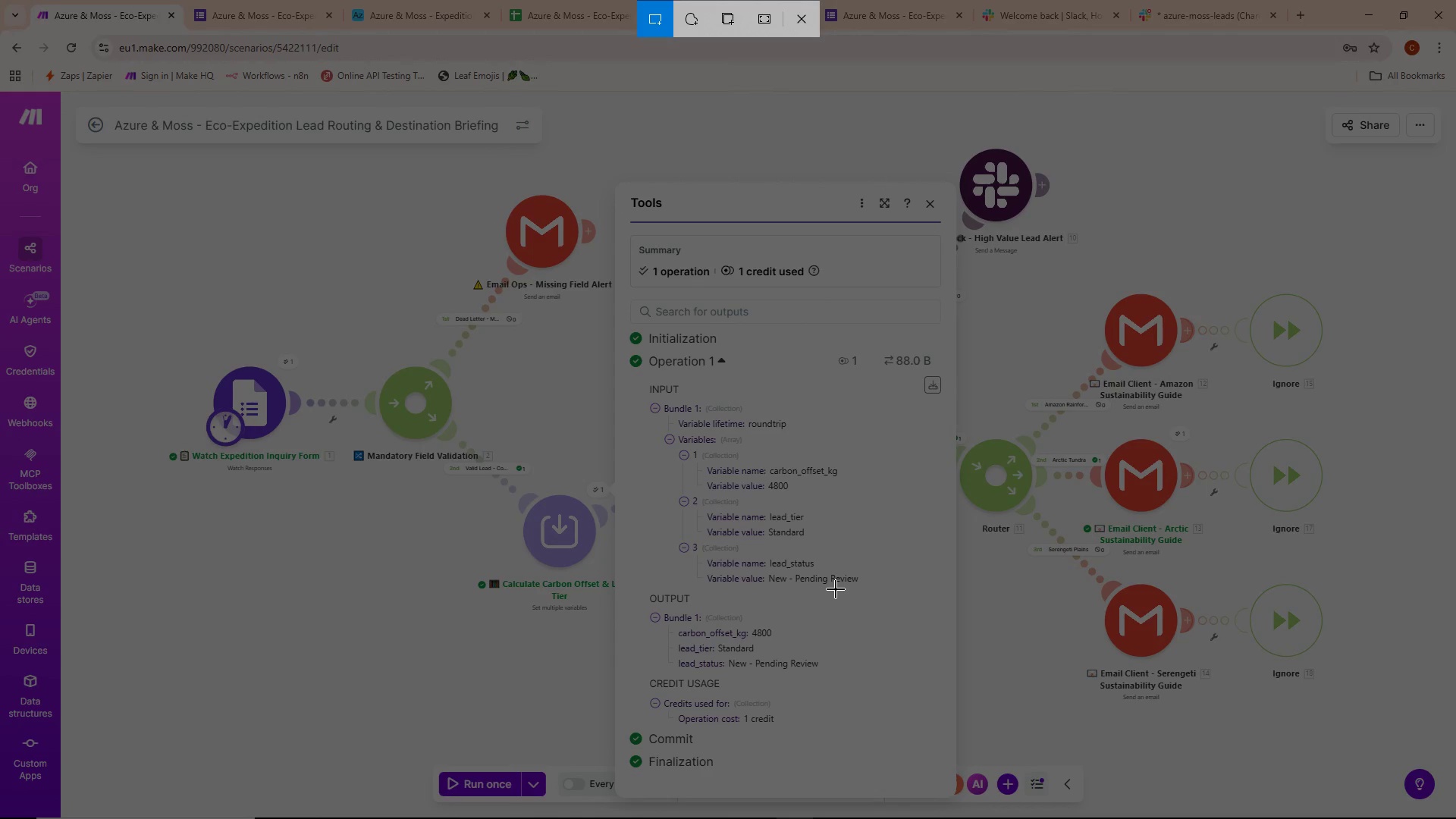 
left_click_drag(start_coordinate=[619, 186], to_coordinate=[966, 671])
 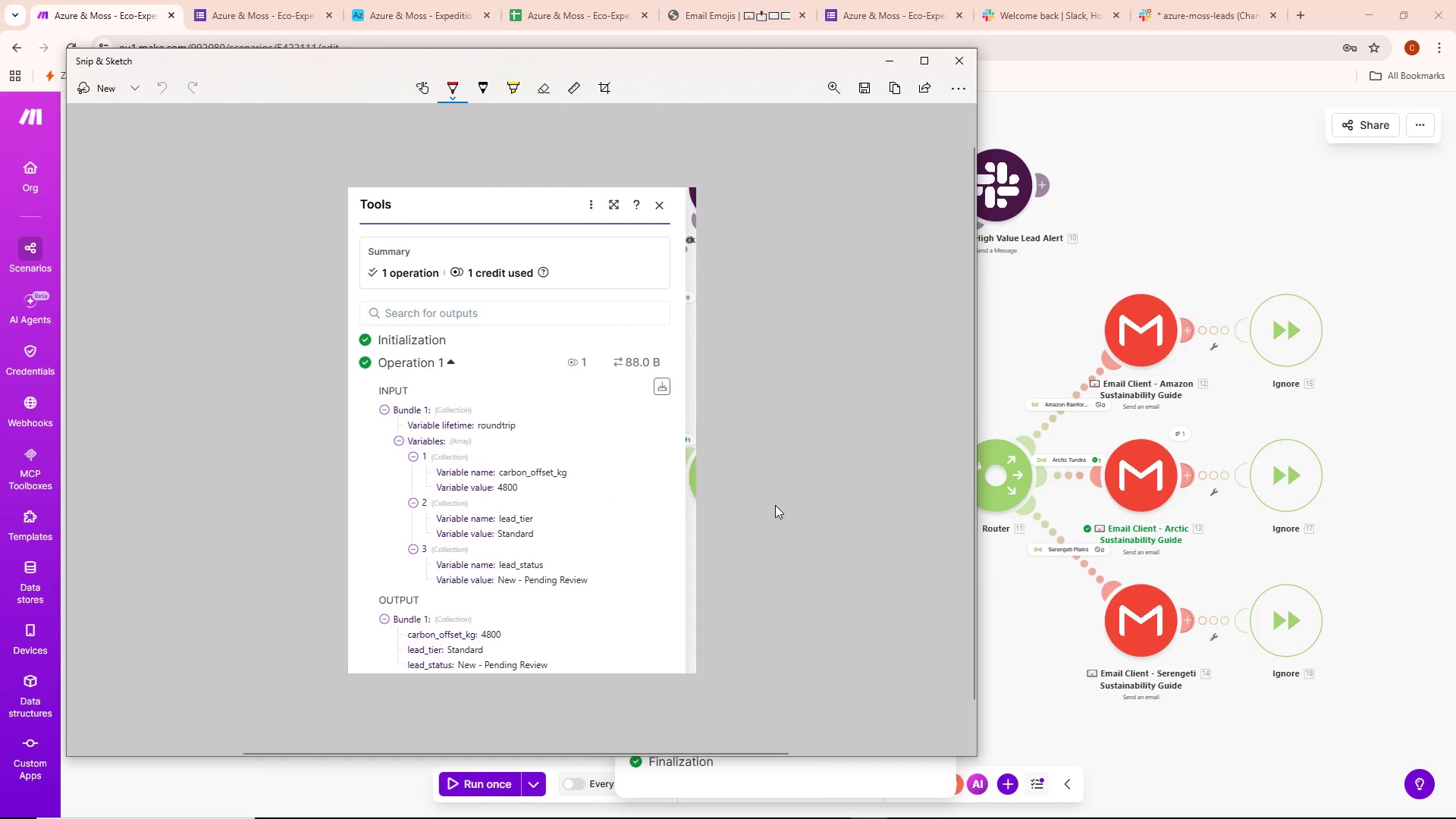 
key(Control+ControlLeft)
 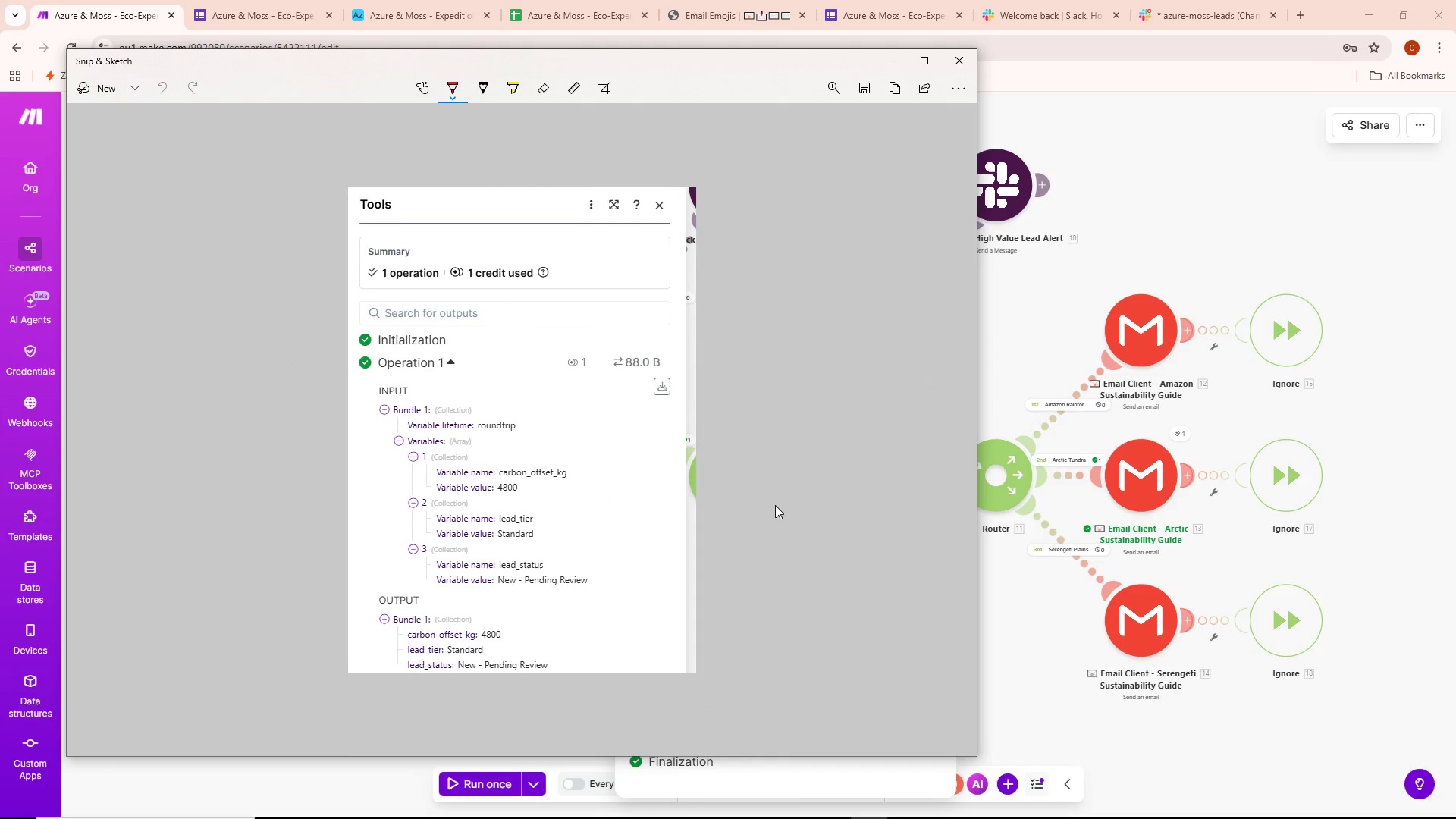 
key(Control+S)
 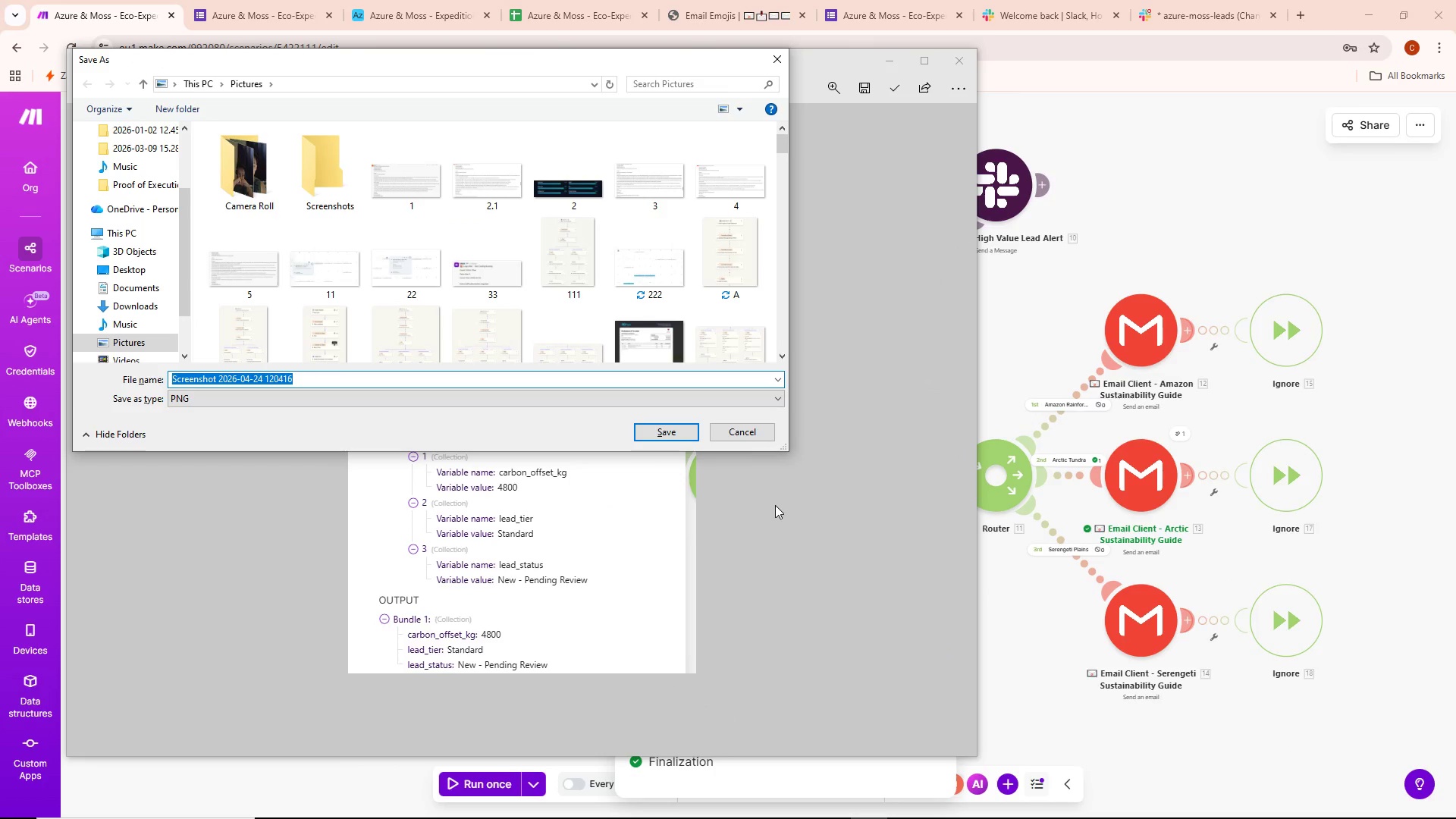 
key(Backspace)
type(s3)
 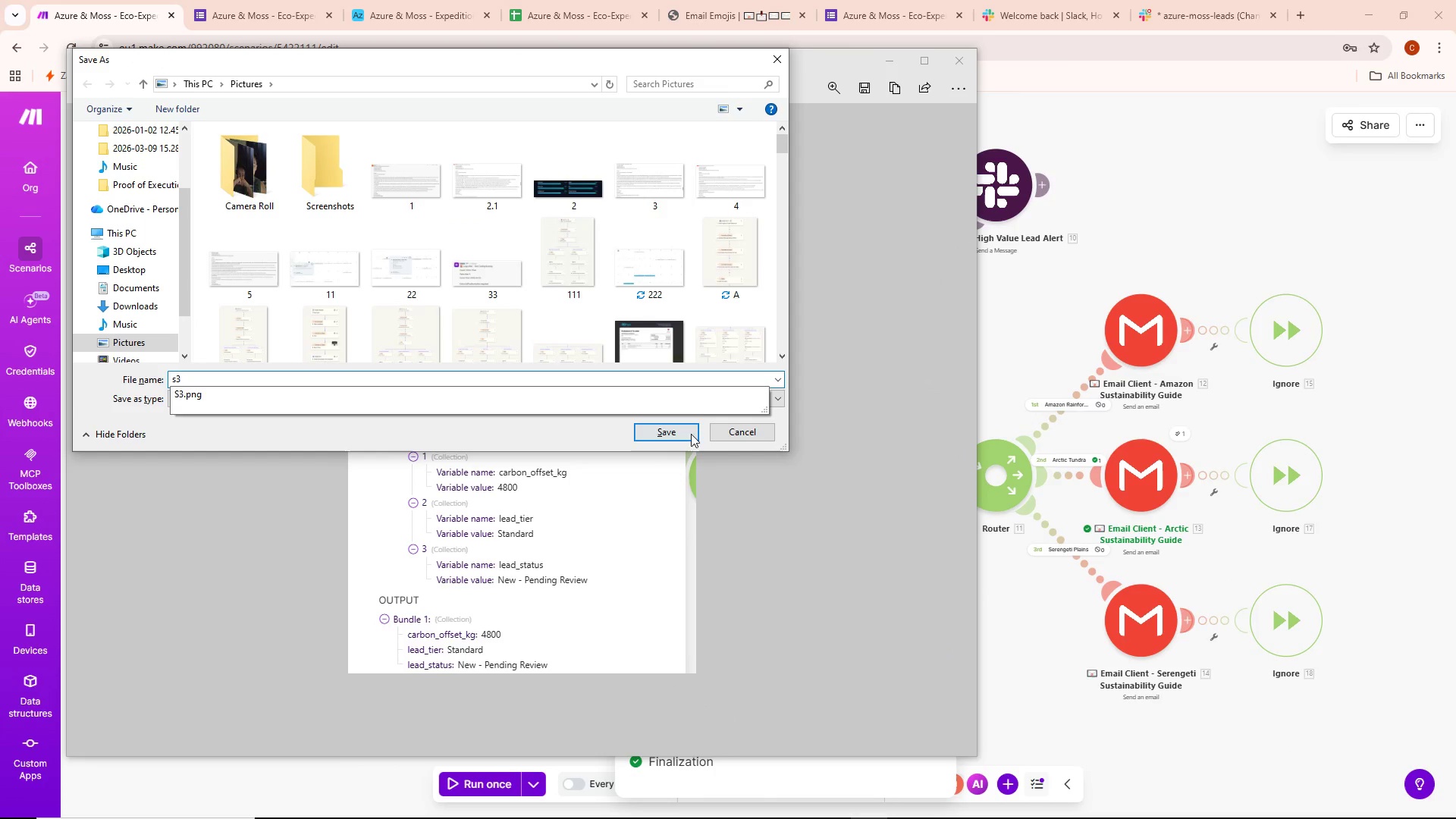 
left_click([686, 425])
 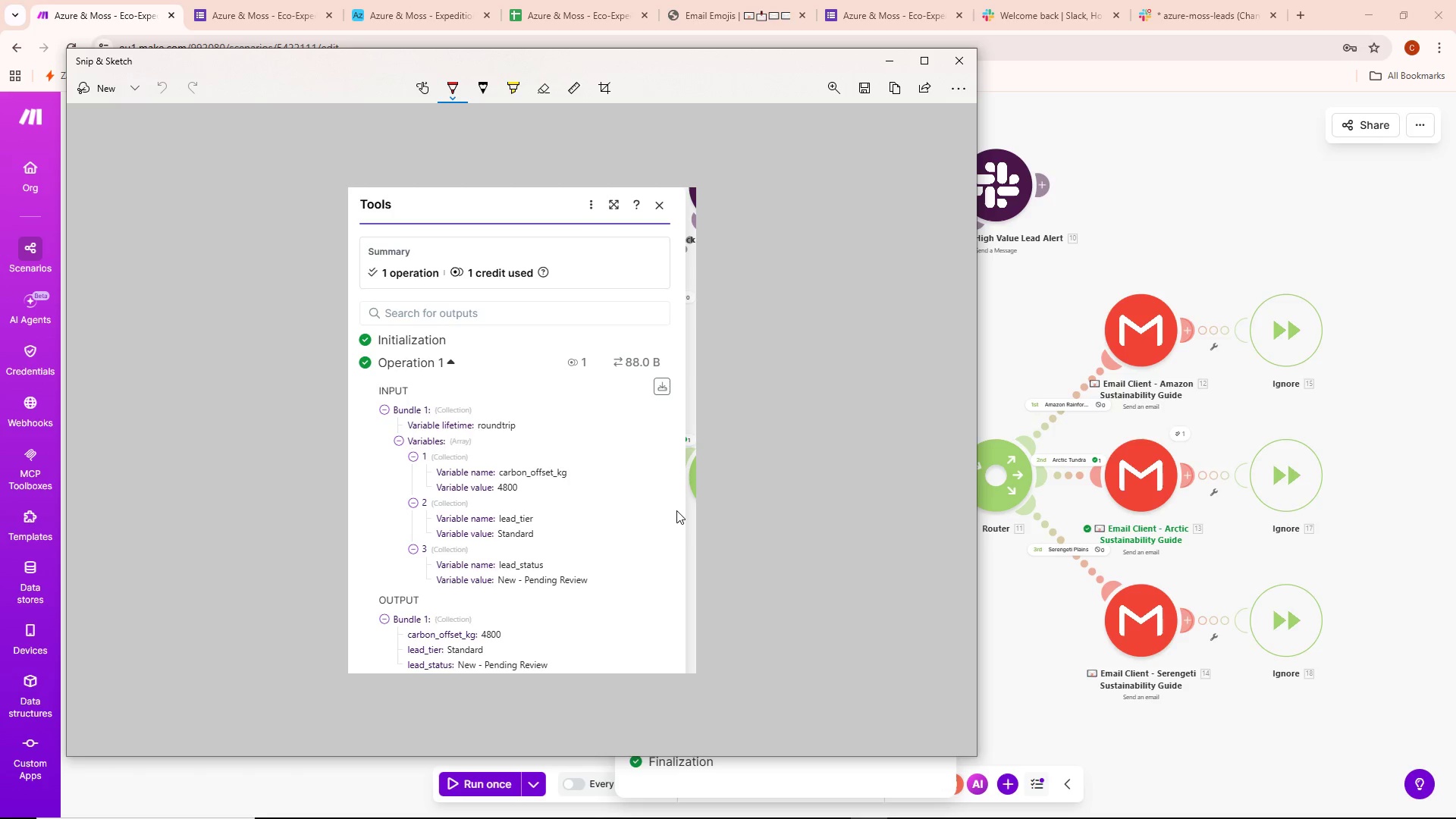 
wait(10.69)
 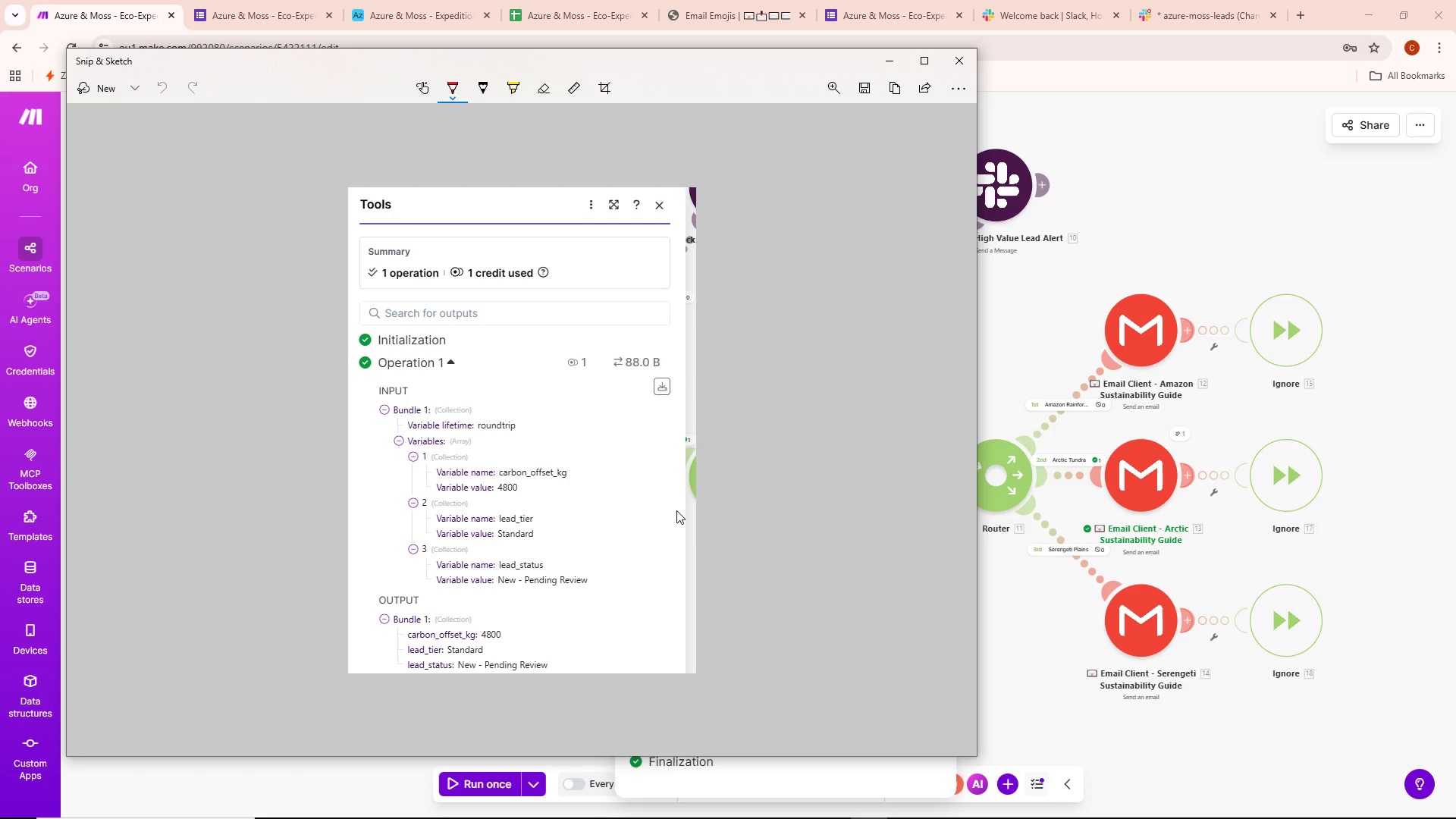 
left_click([952, 58])
 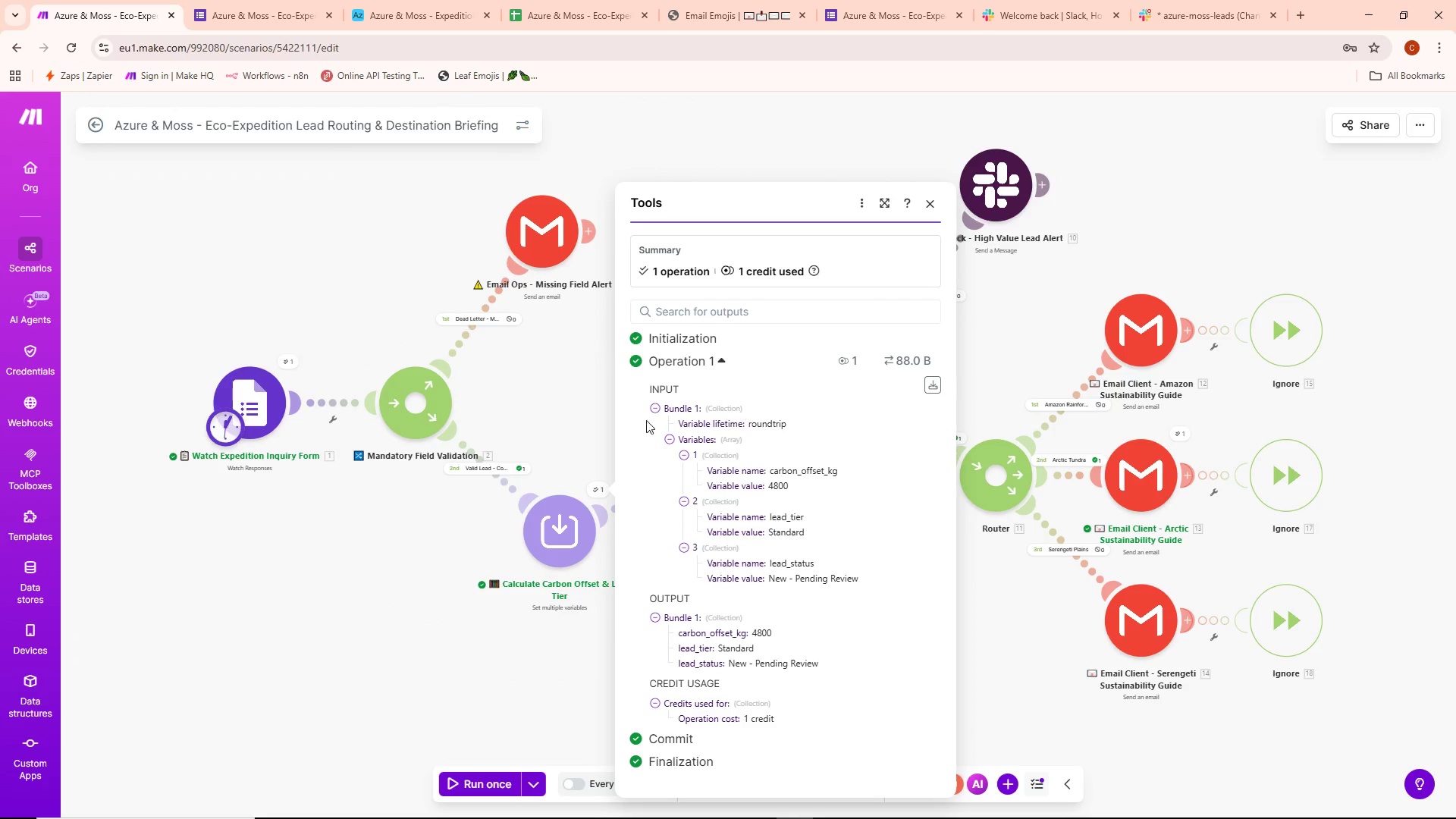 
left_click([581, 415])
 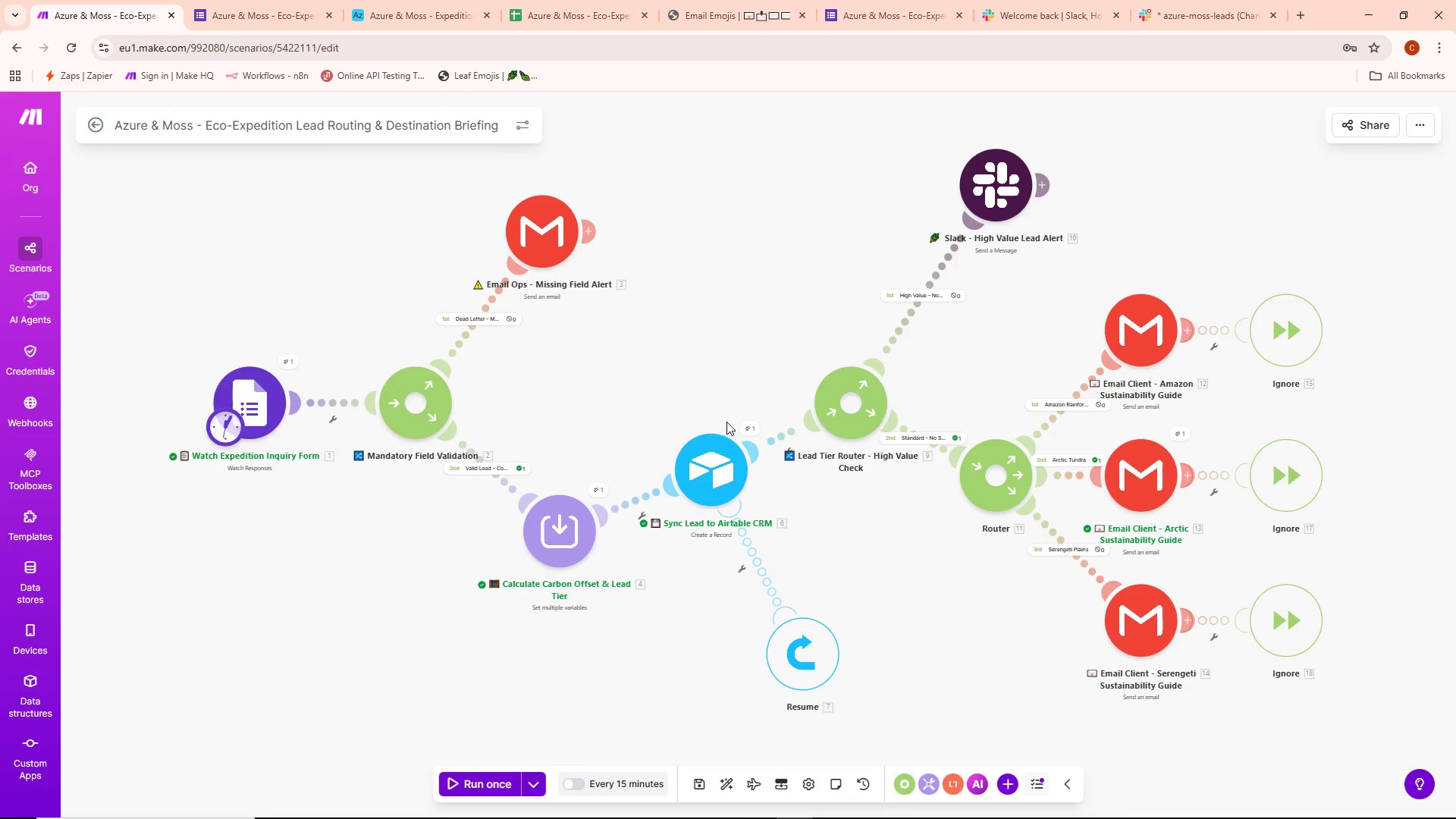 
left_click([750, 421])
 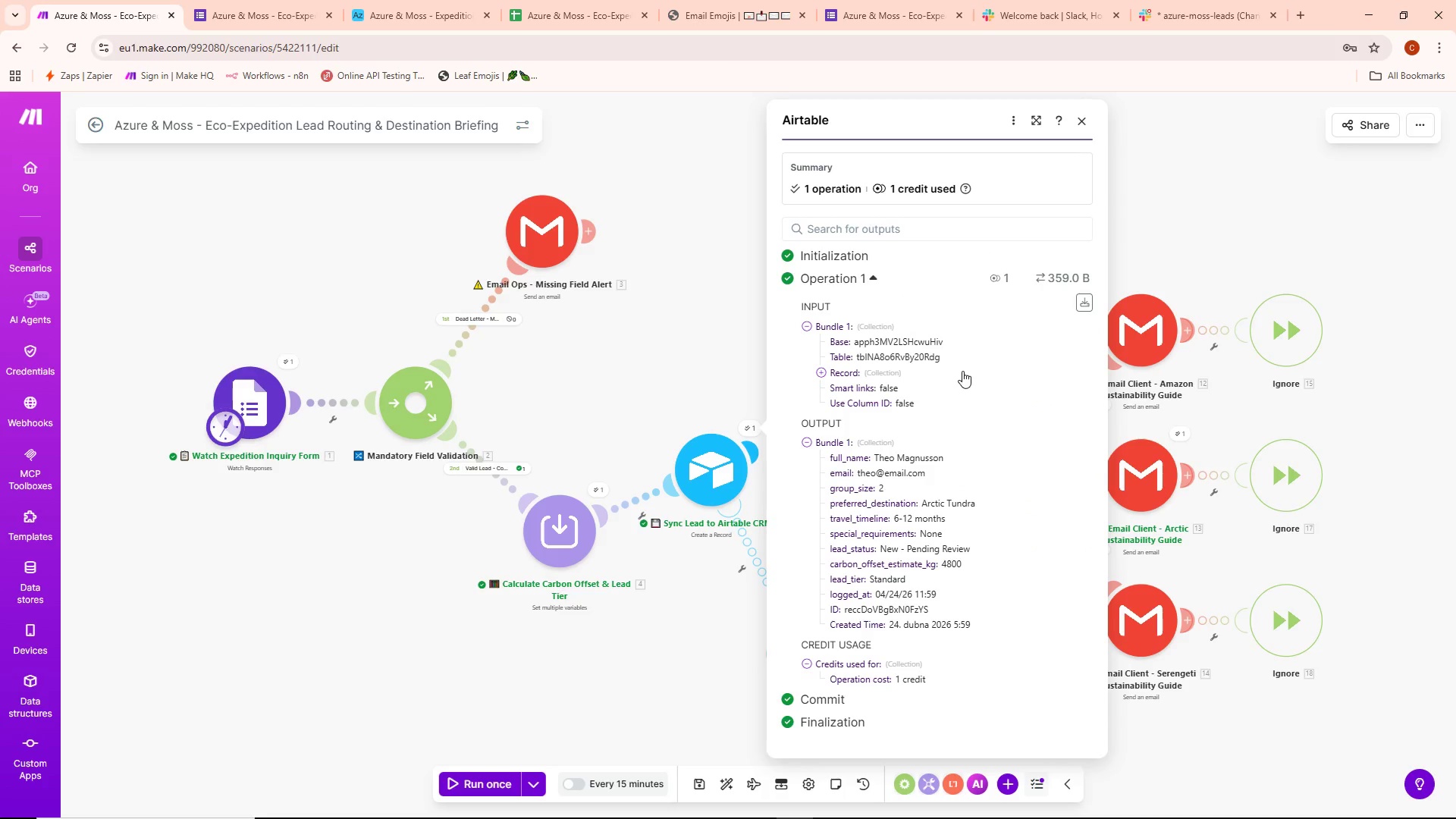 
left_click([895, 371])
 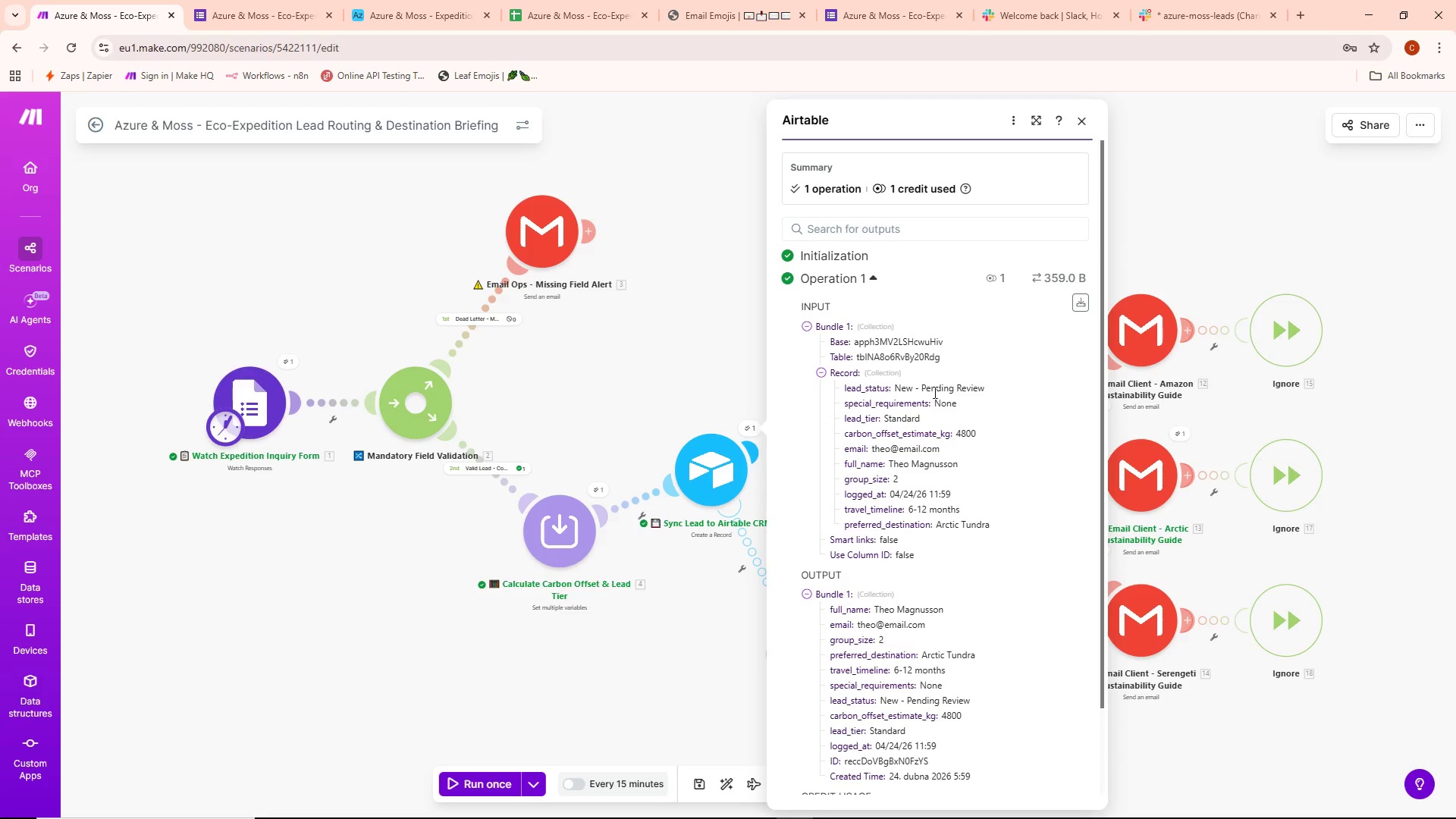 
scroll: coordinate [940, 384], scroll_direction: down, amount: 1.0
 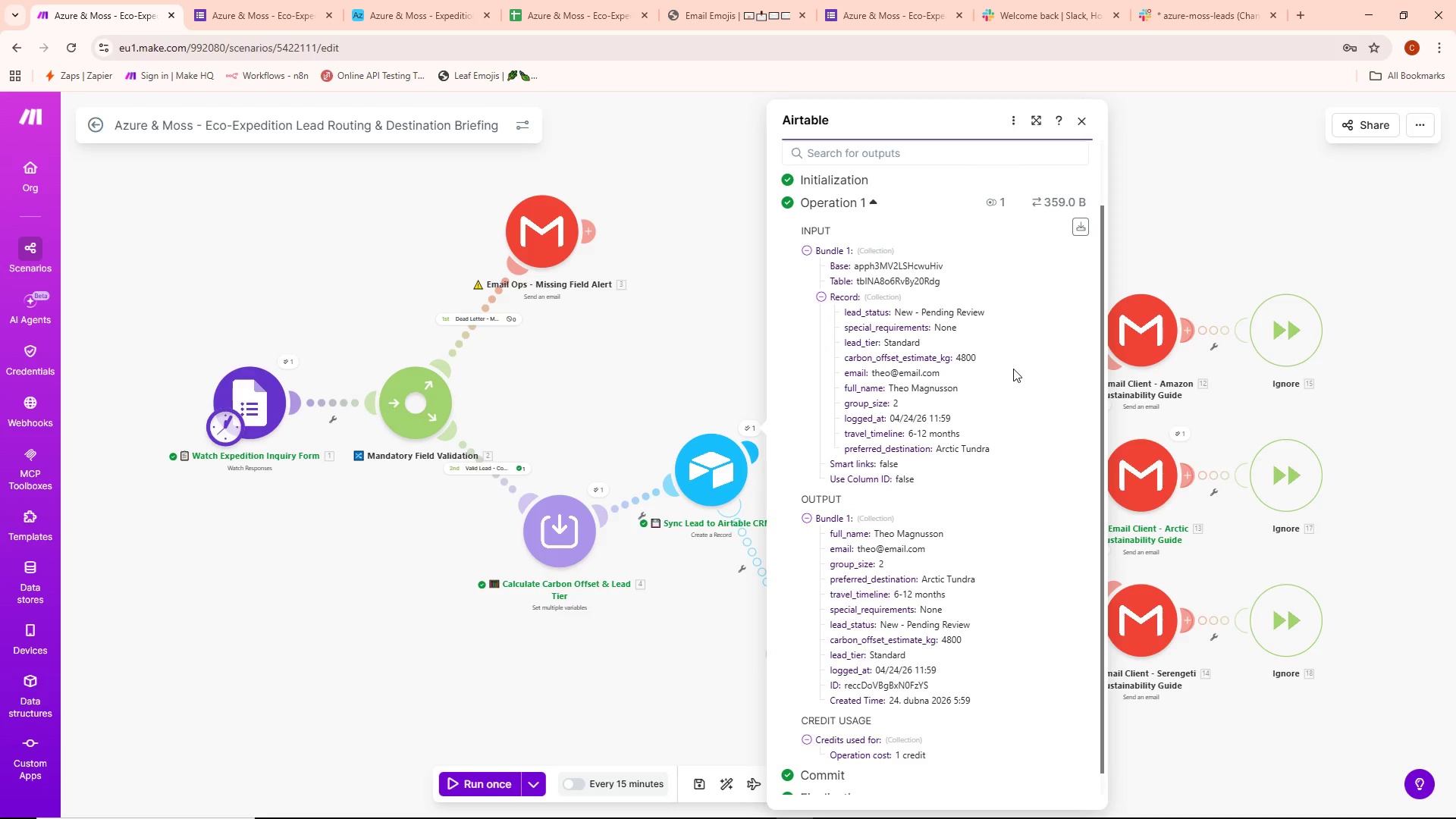 
hold_key(key=ShiftLeft, duration=0.77)
 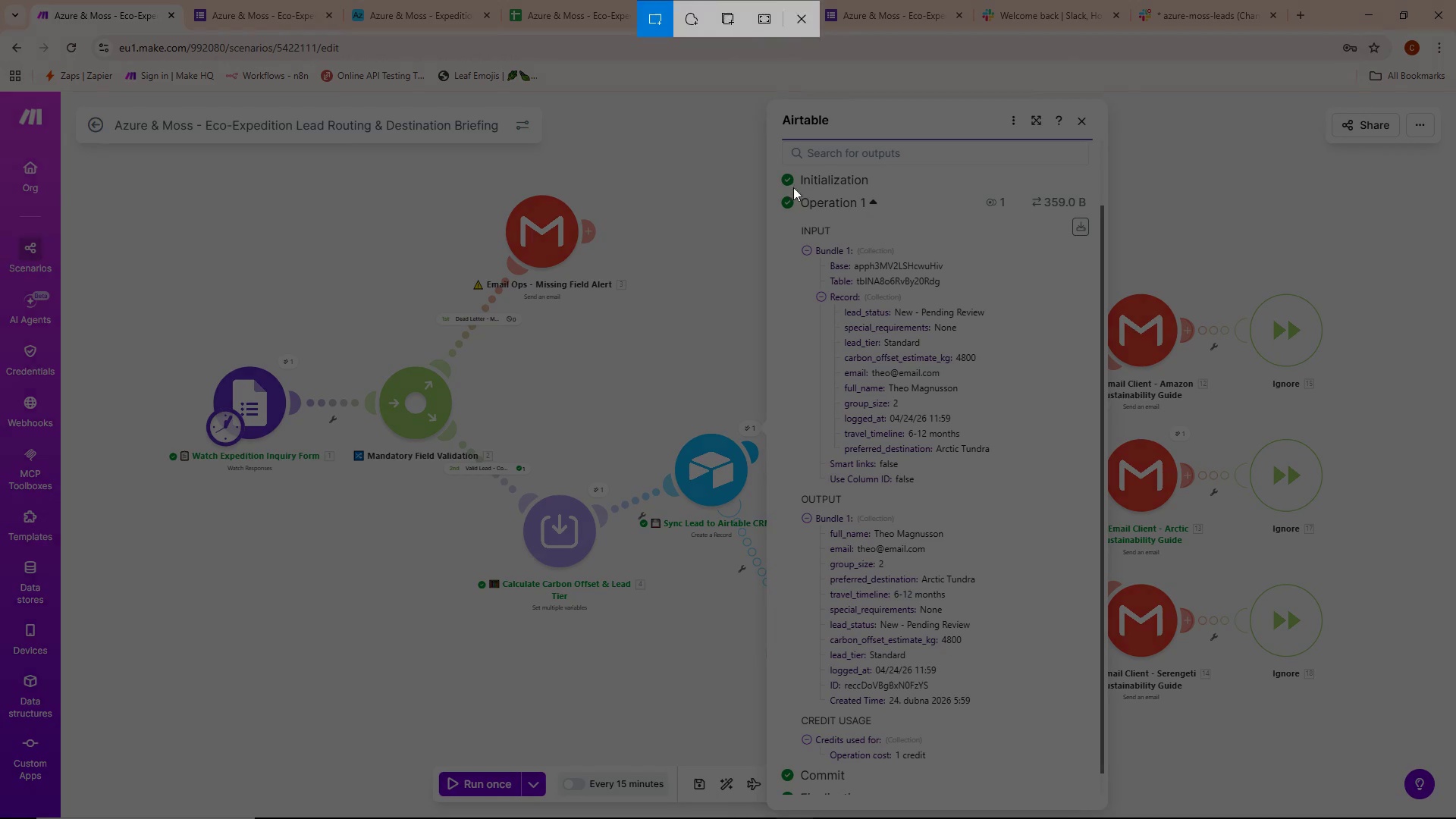 
hold_key(key=MetaLeft, duration=0.5)
 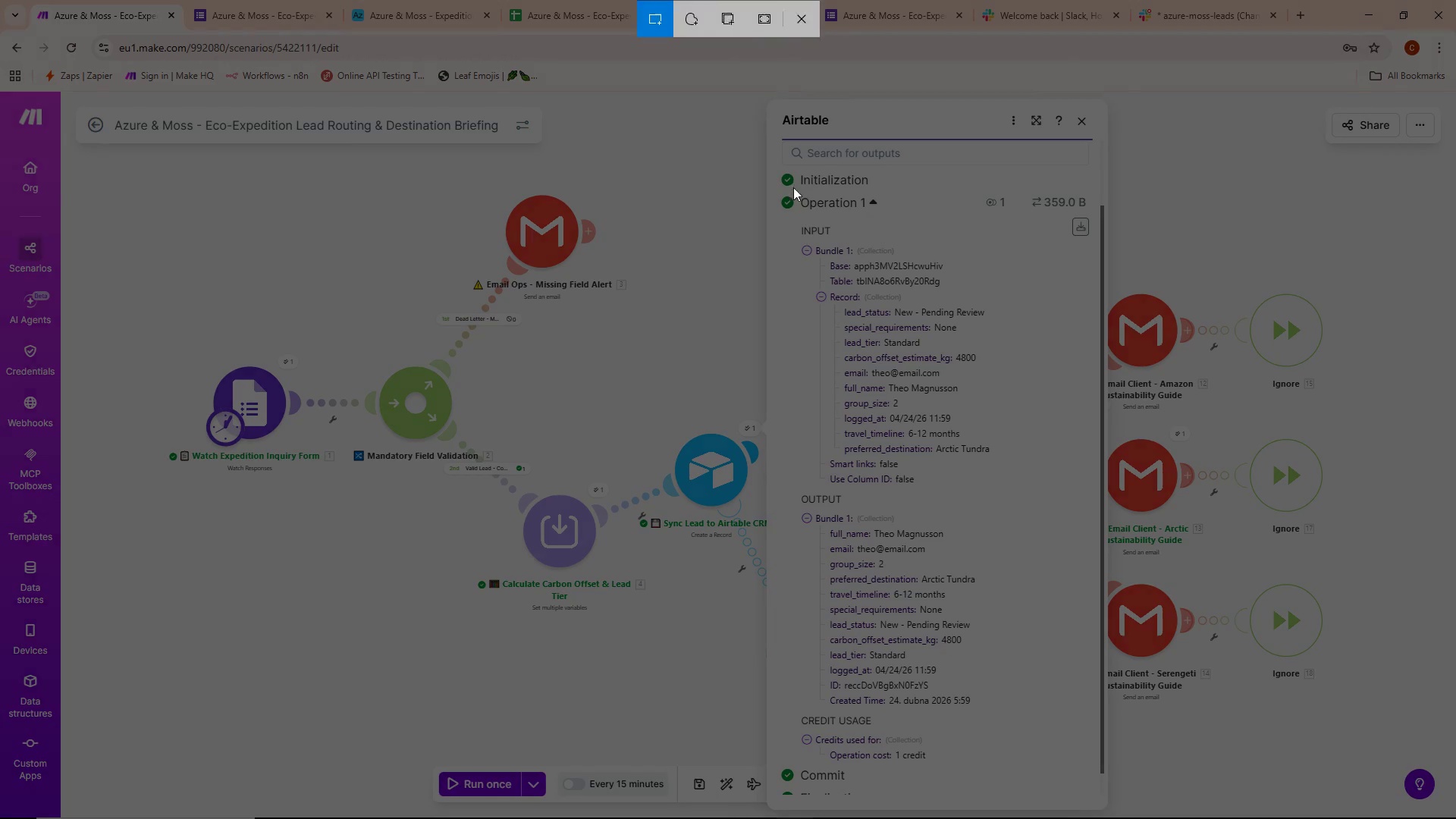 
hold_key(key=S, duration=13.38)
 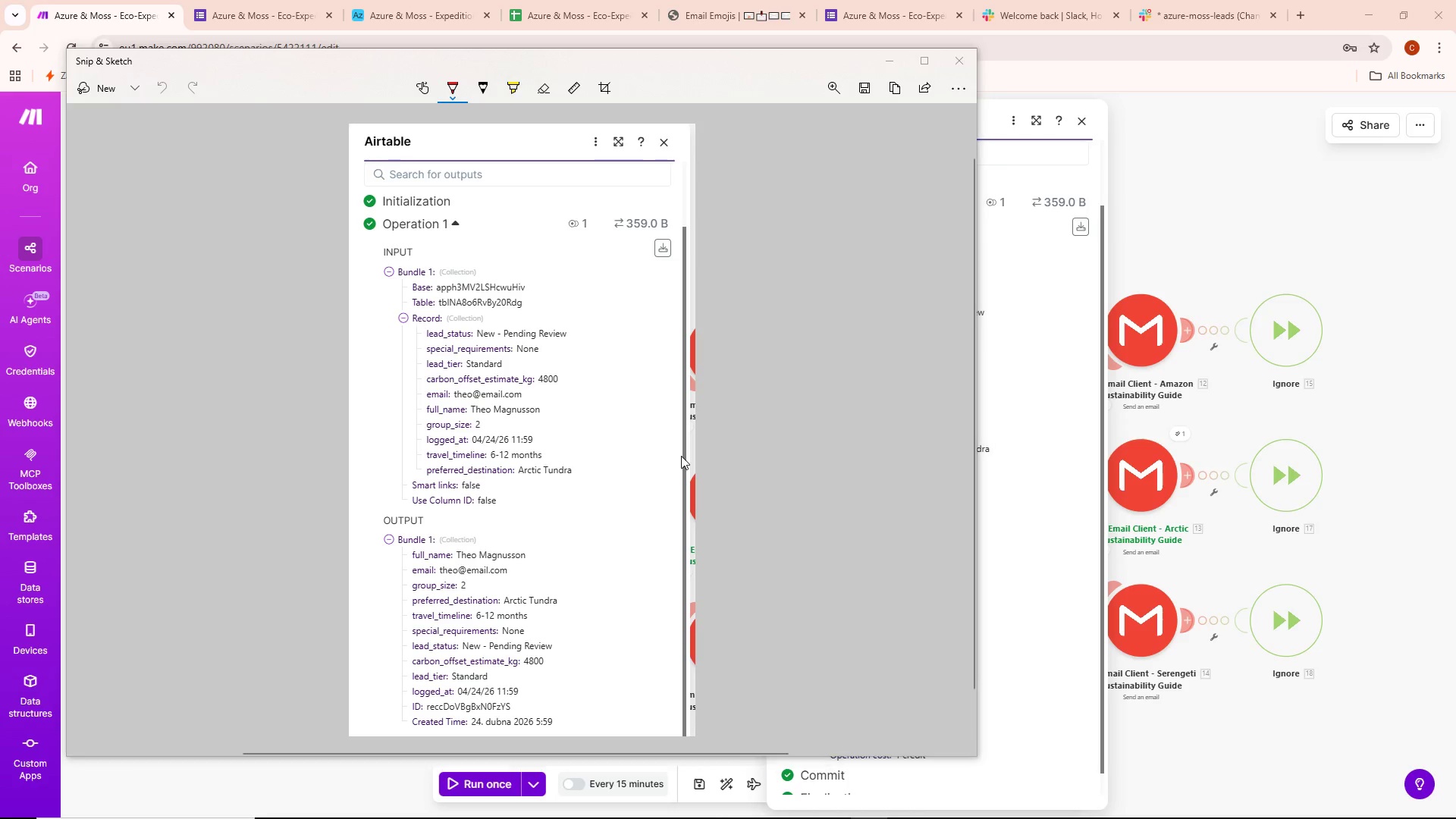 
left_click_drag(start_coordinate=[767, 102], to_coordinate=[1112, 714])
 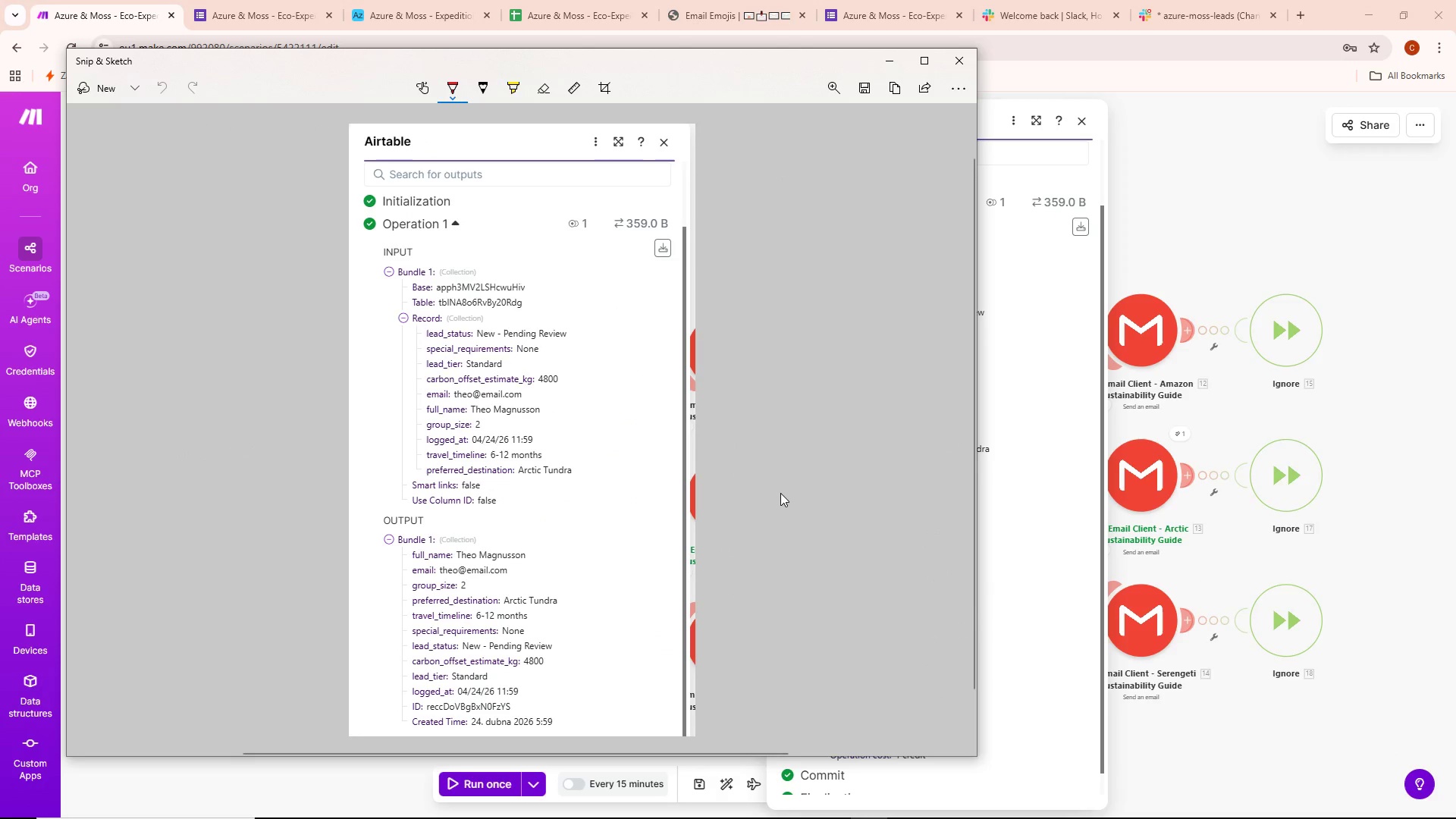 
key(Control+ControlLeft)
 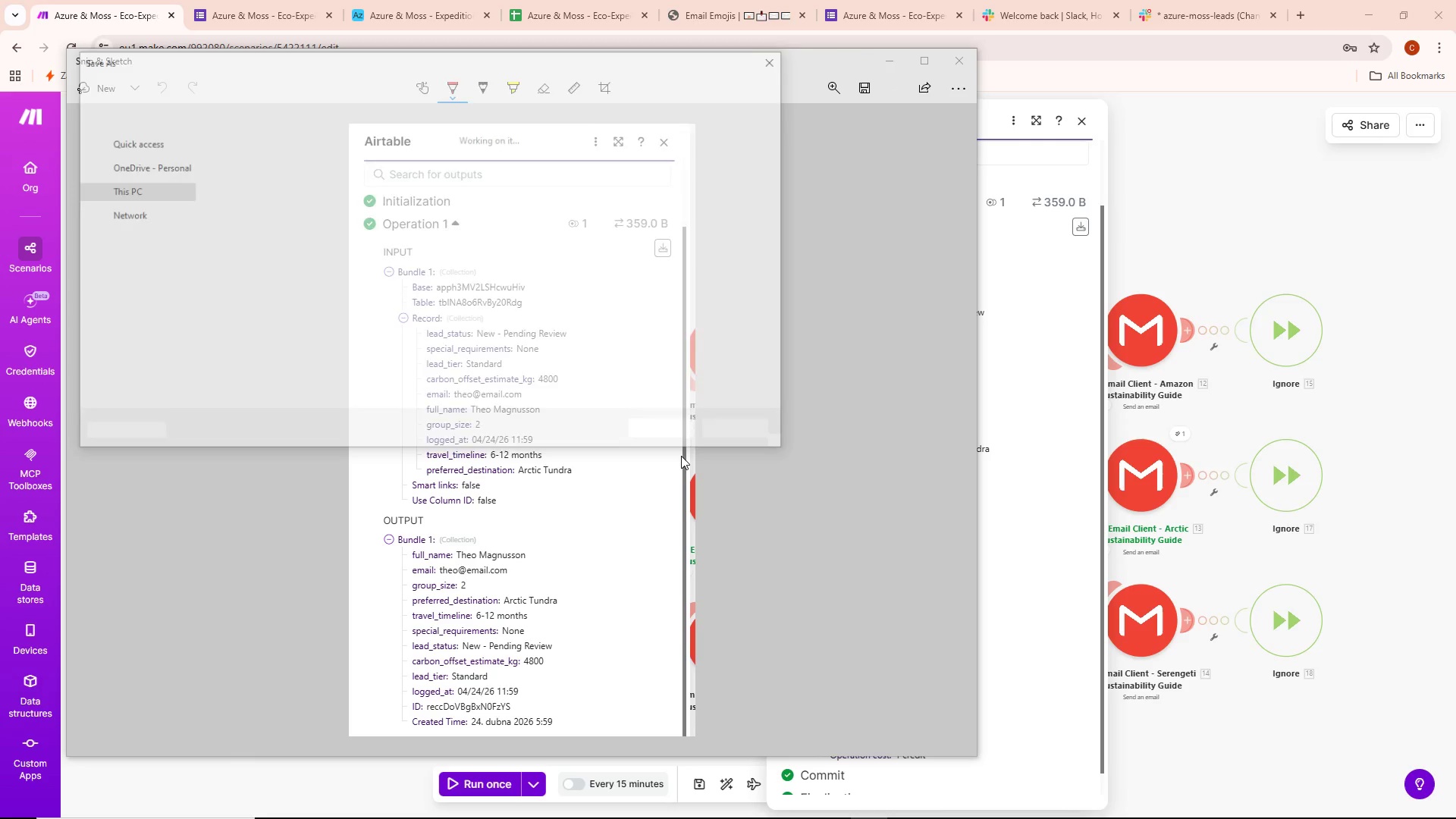 
key(Backspace)
type(s4)
 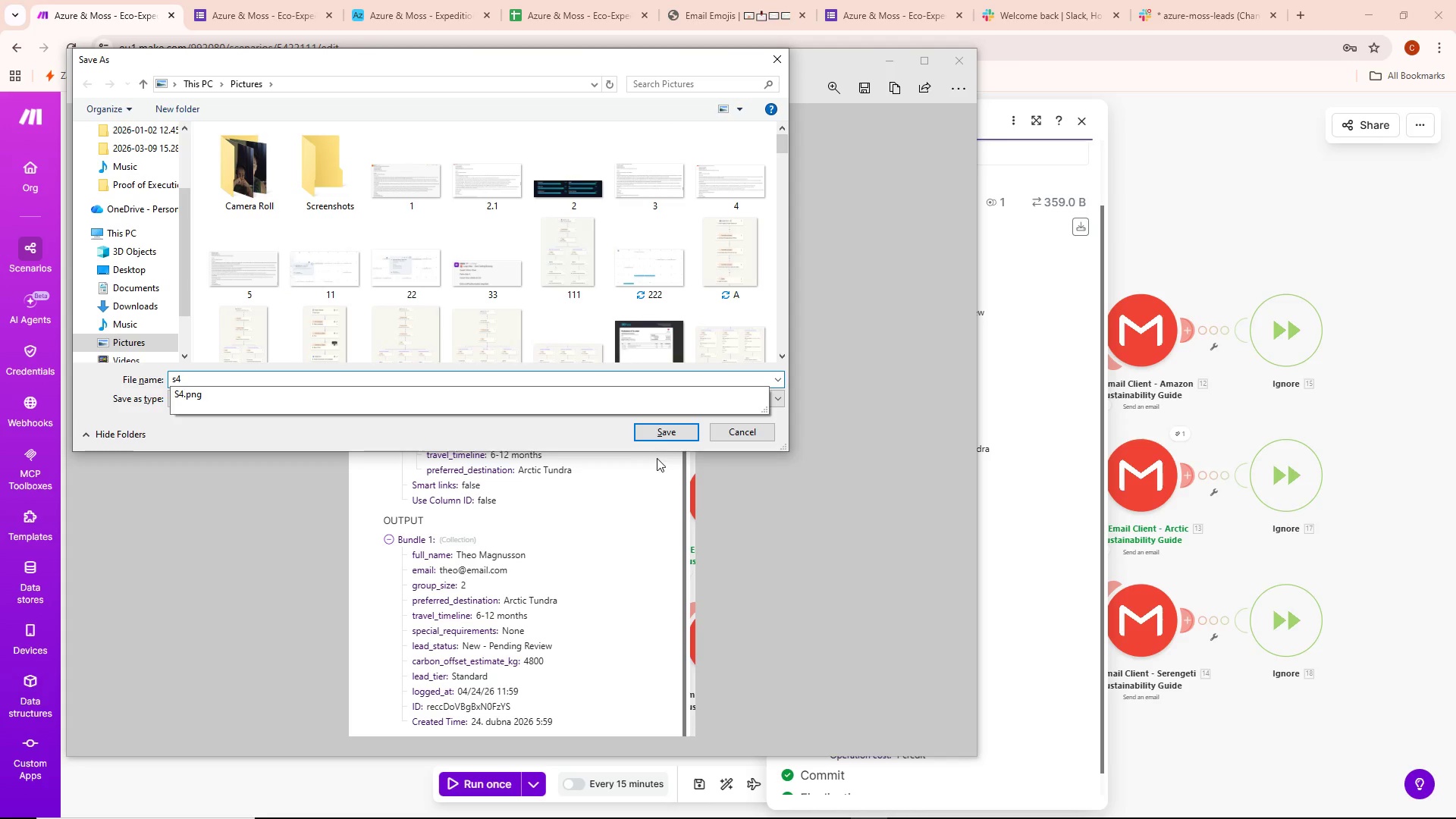 
left_click([669, 422])
 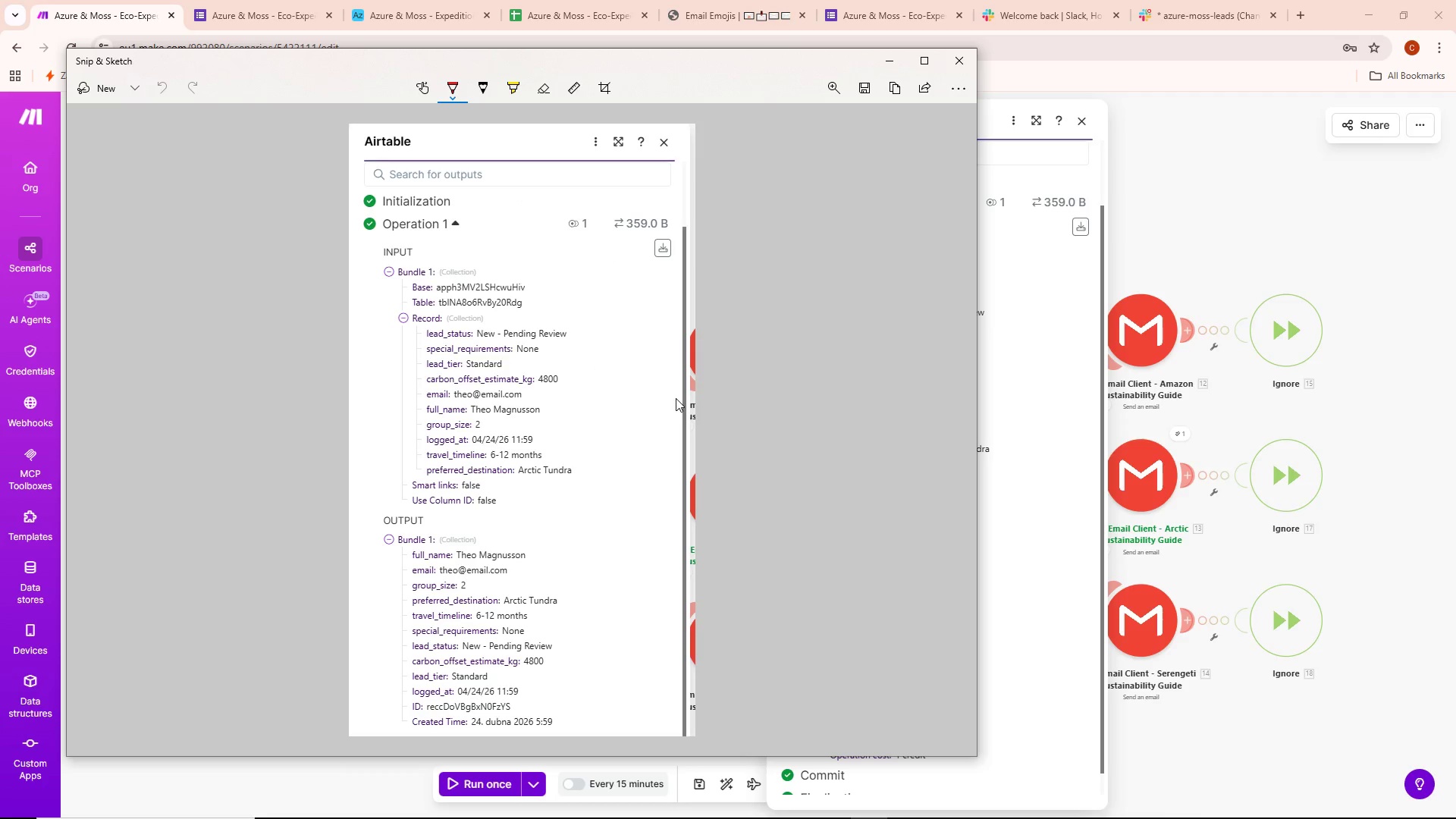 
wait(11.39)
 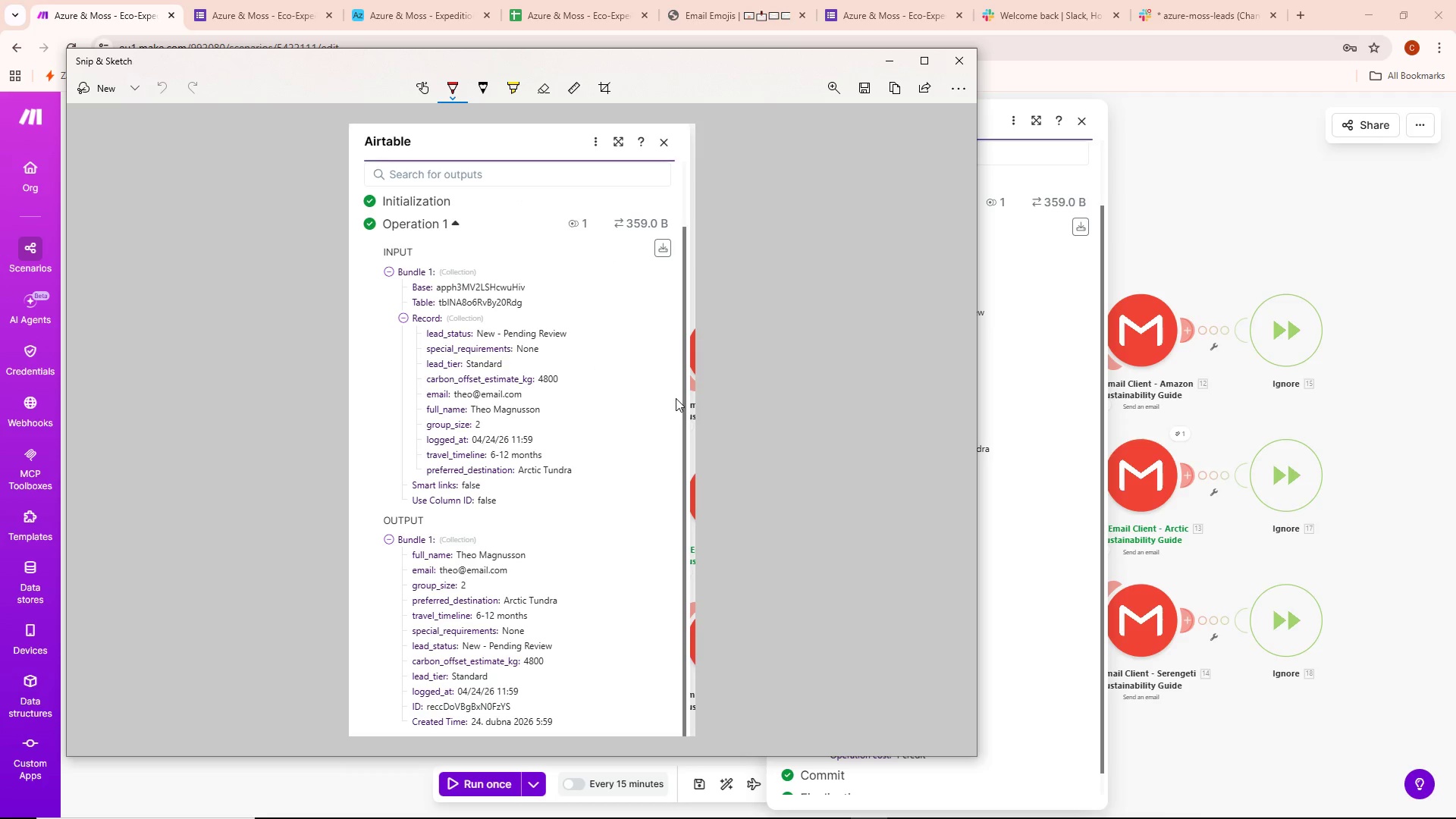 
left_click([950, 57])
 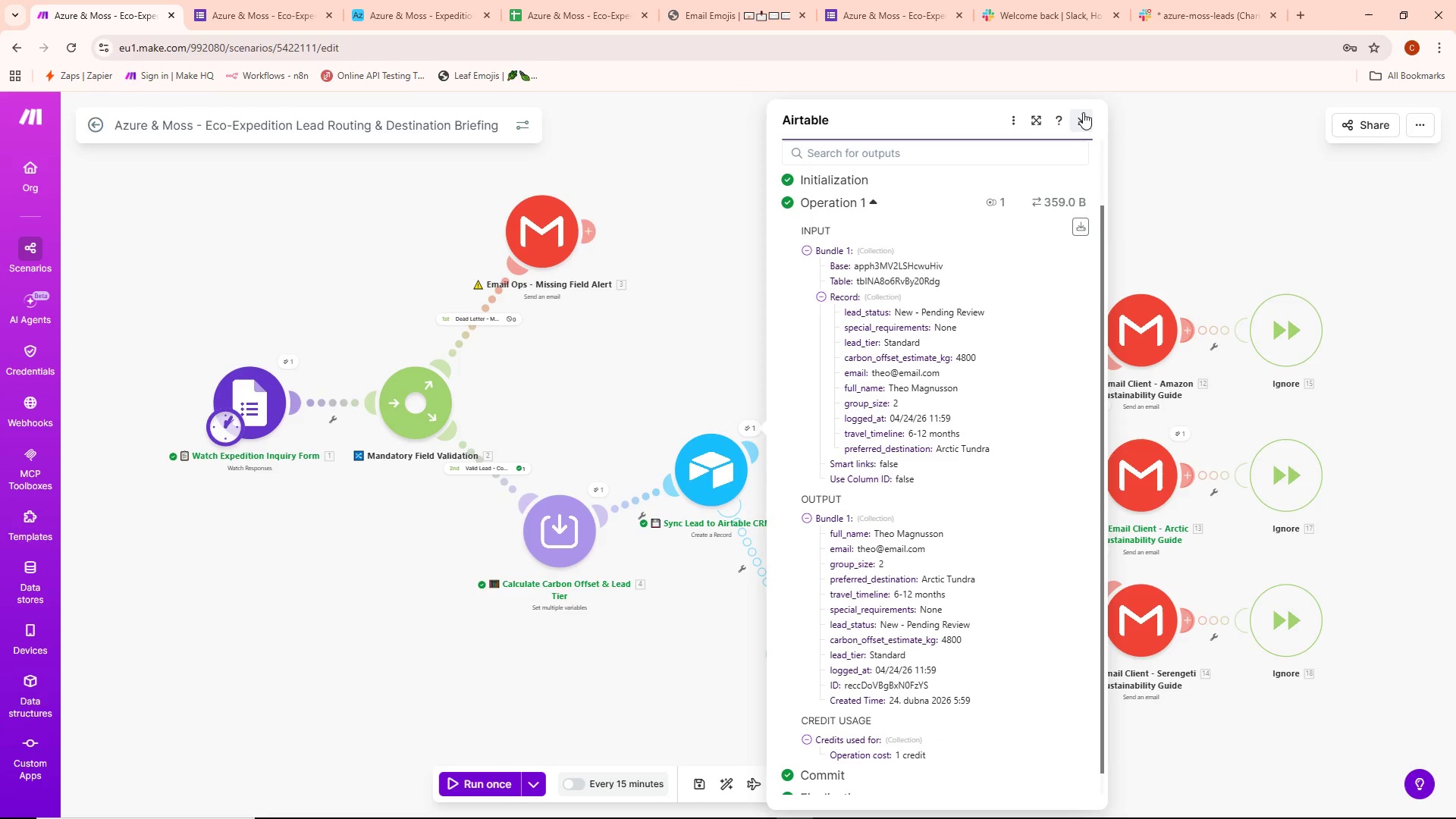 
left_click([1085, 115])
 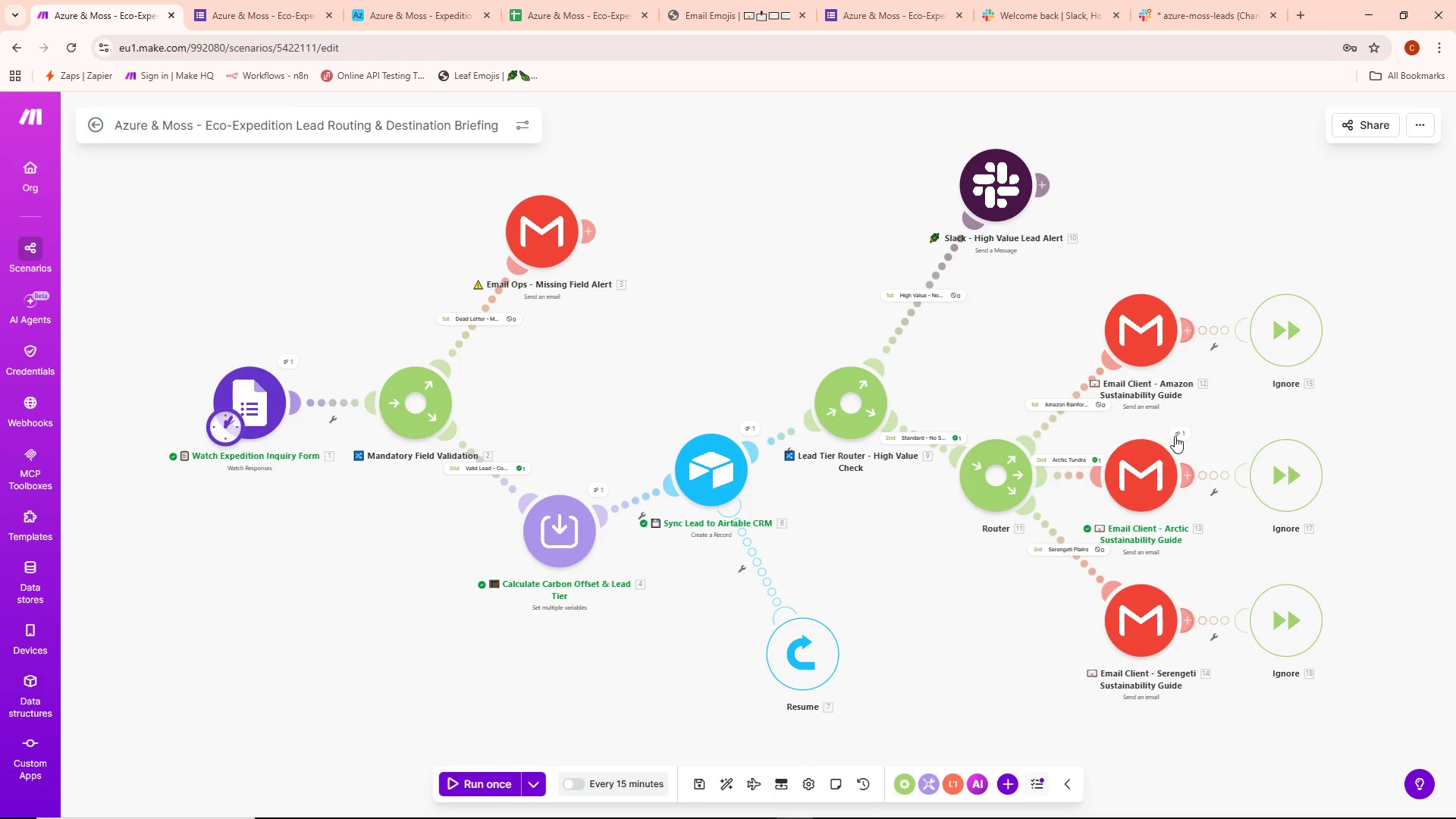 
left_click([1173, 428])
 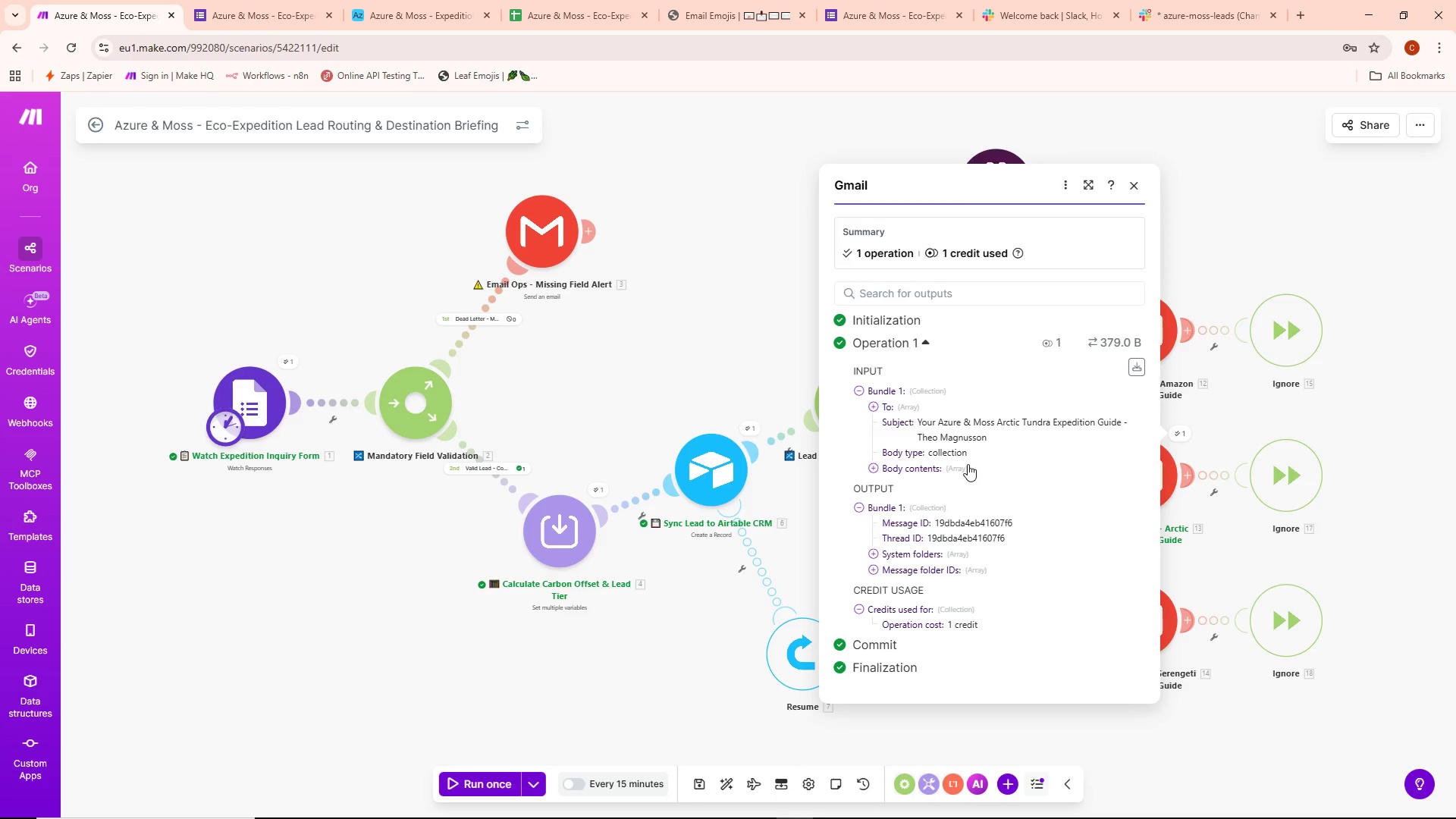 
left_click([962, 466])
 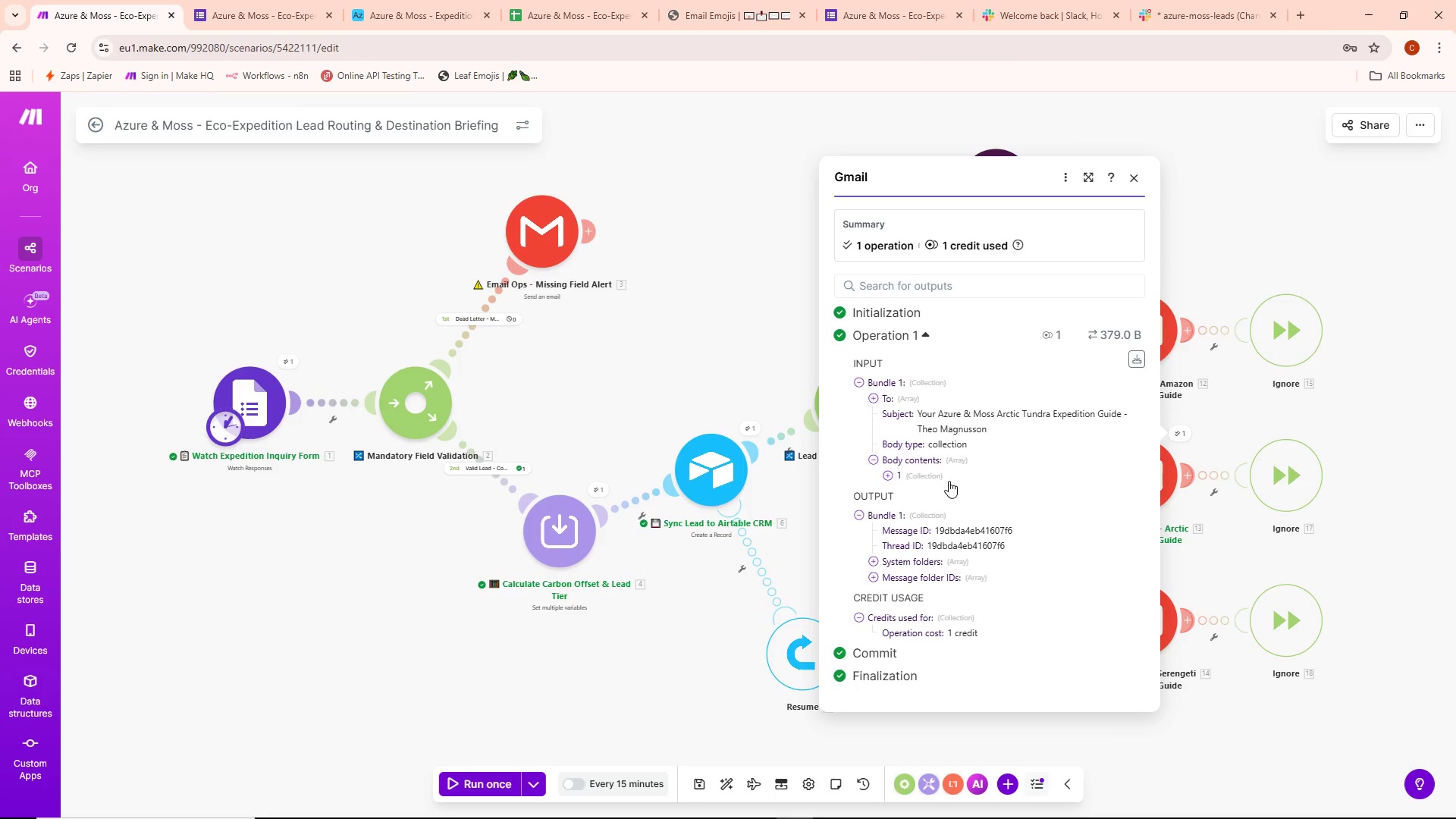 
left_click([930, 469])
 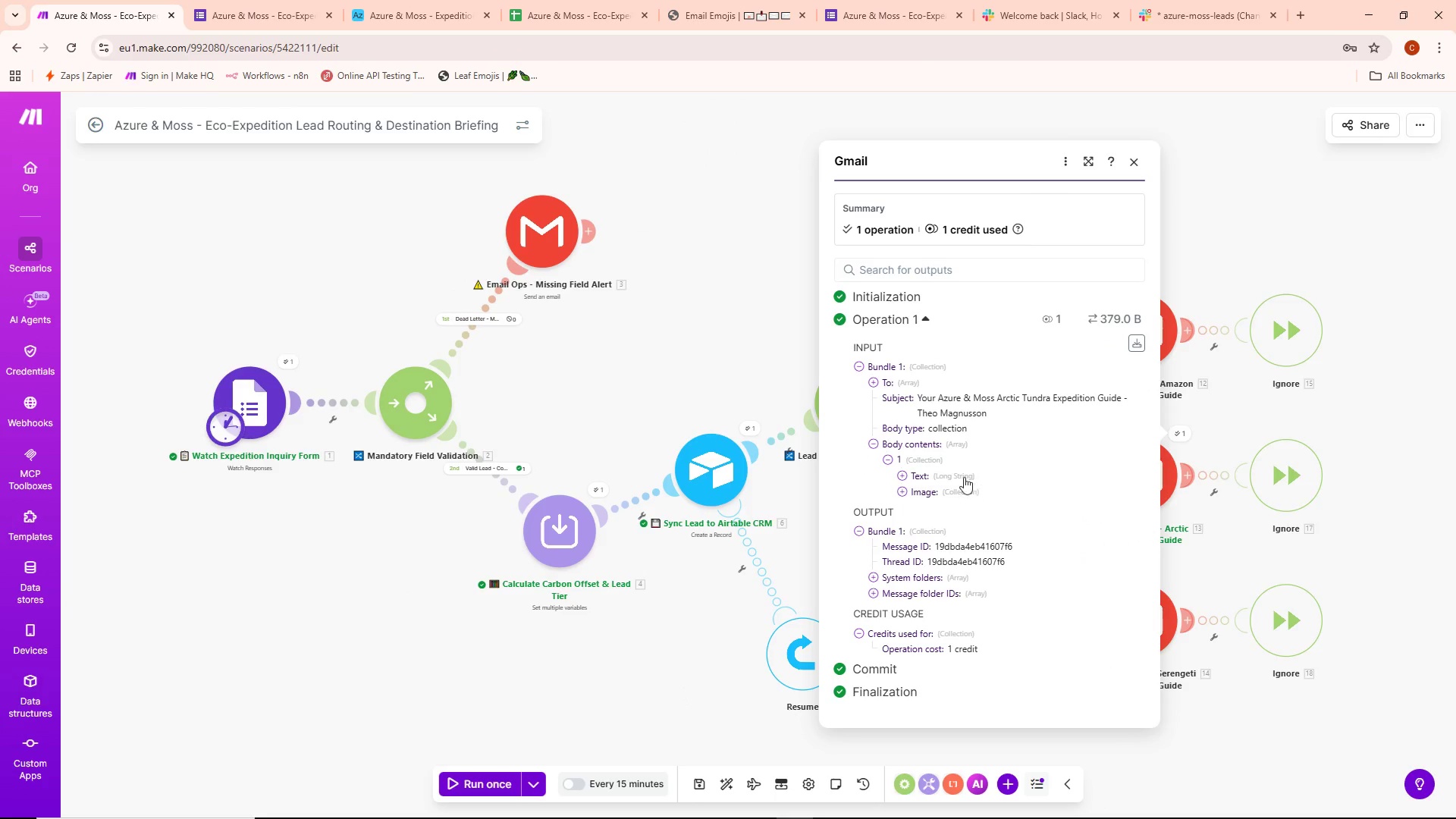 
left_click([955, 475])
 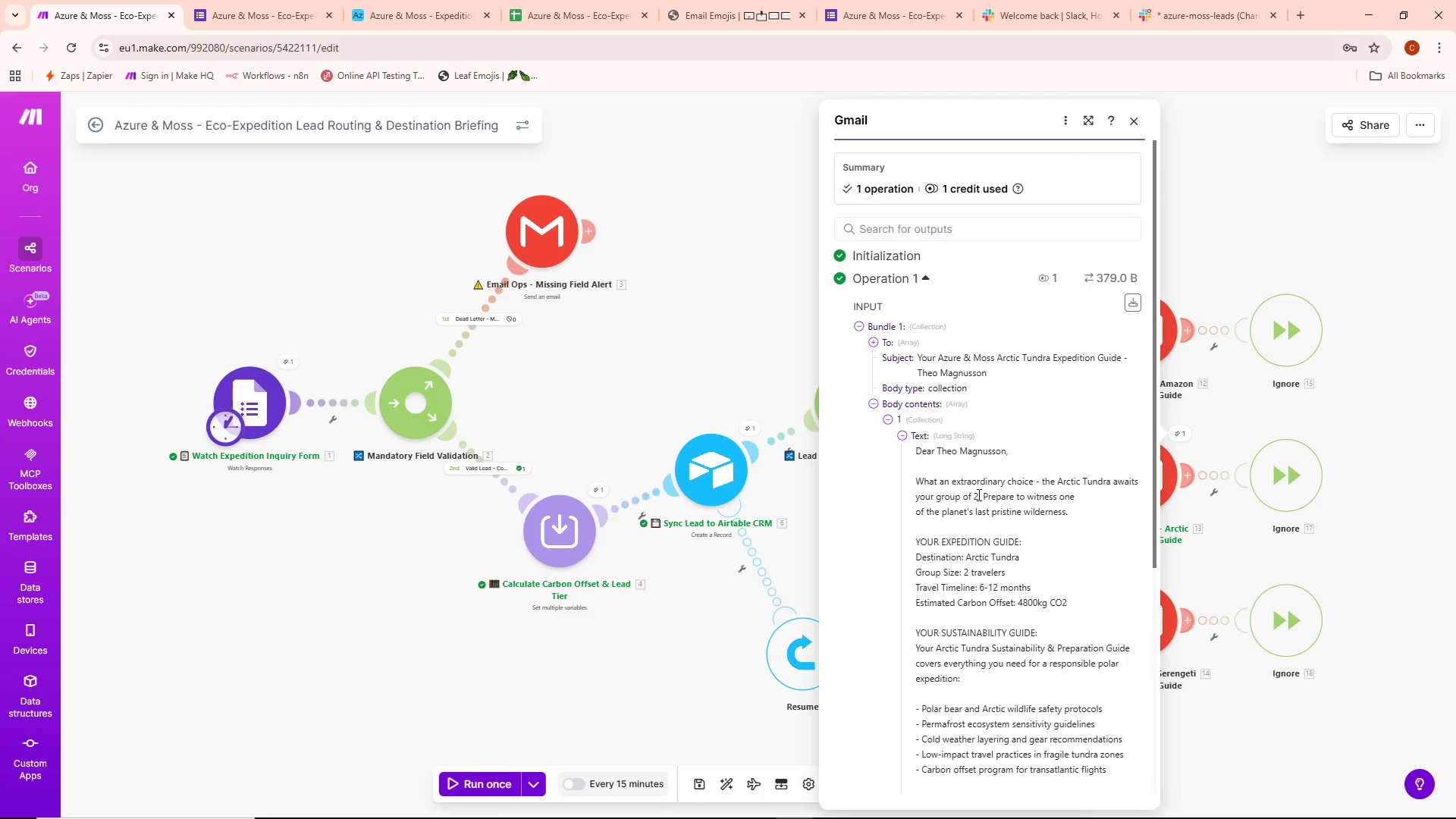 
scroll: coordinate [976, 494], scroll_direction: down, amount: 5.0
 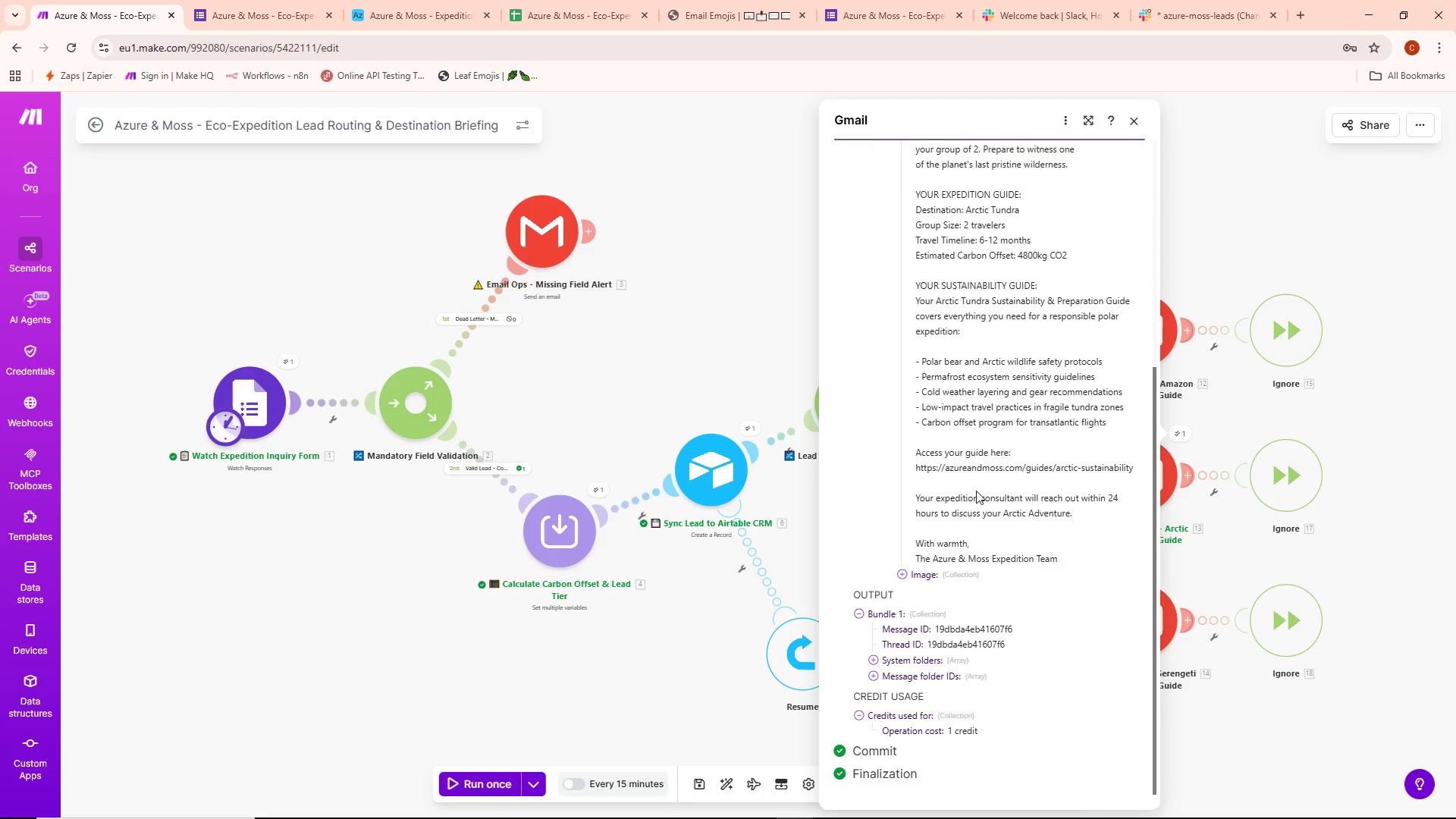 
scroll: coordinate [976, 490], scroll_direction: up, amount: 3.0
 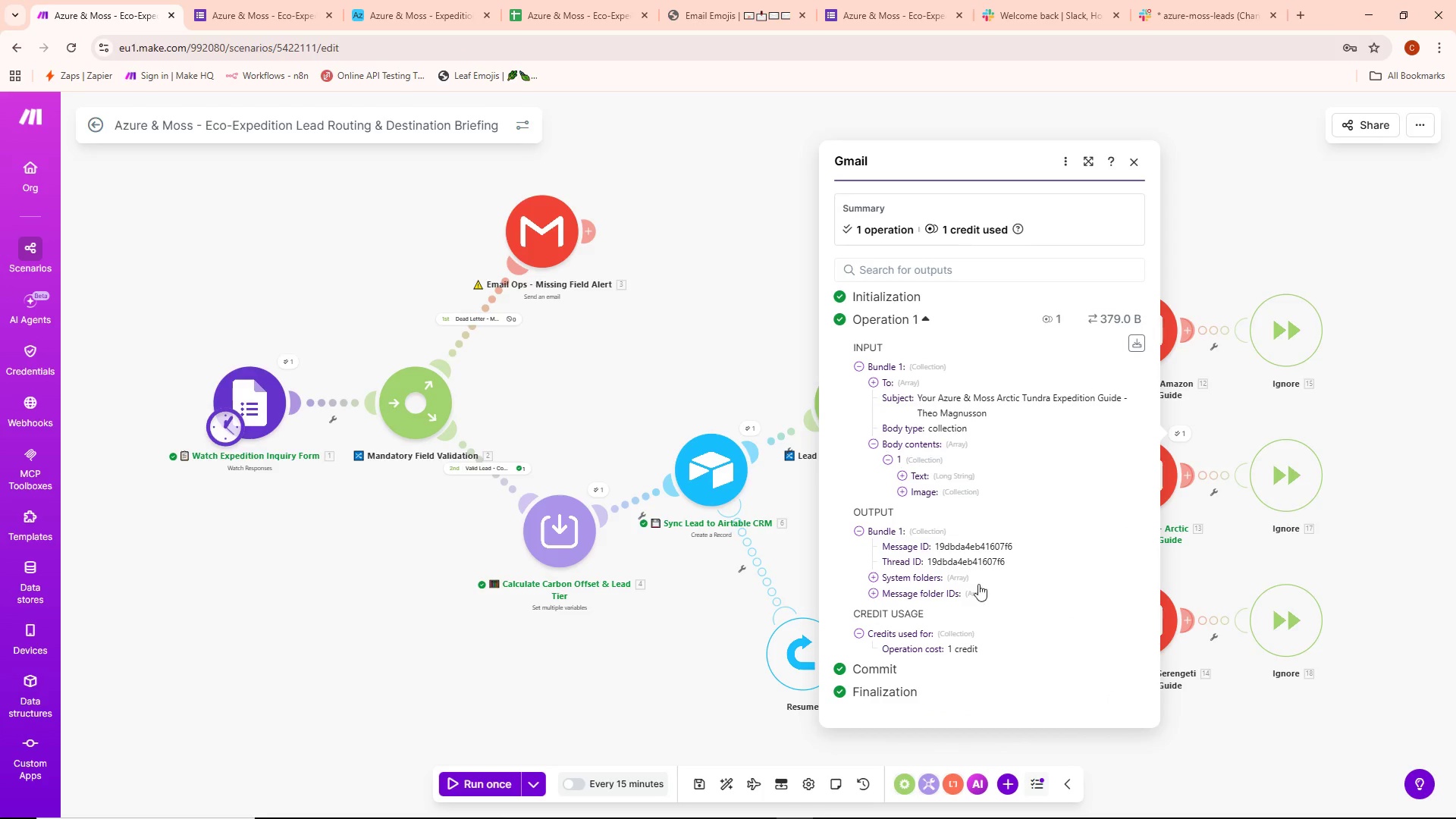 
wait(6.33)
 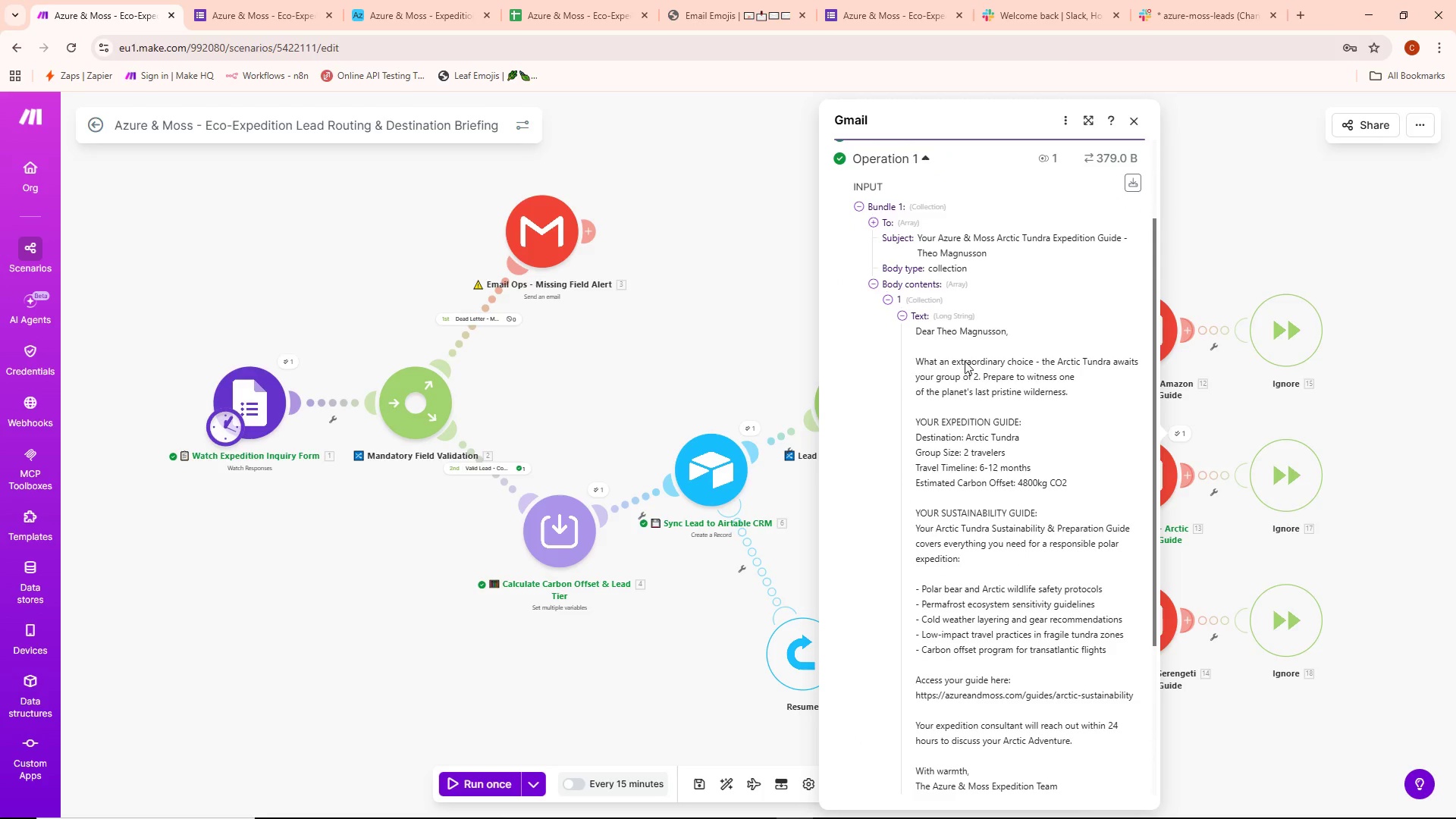 
left_click([968, 579])
 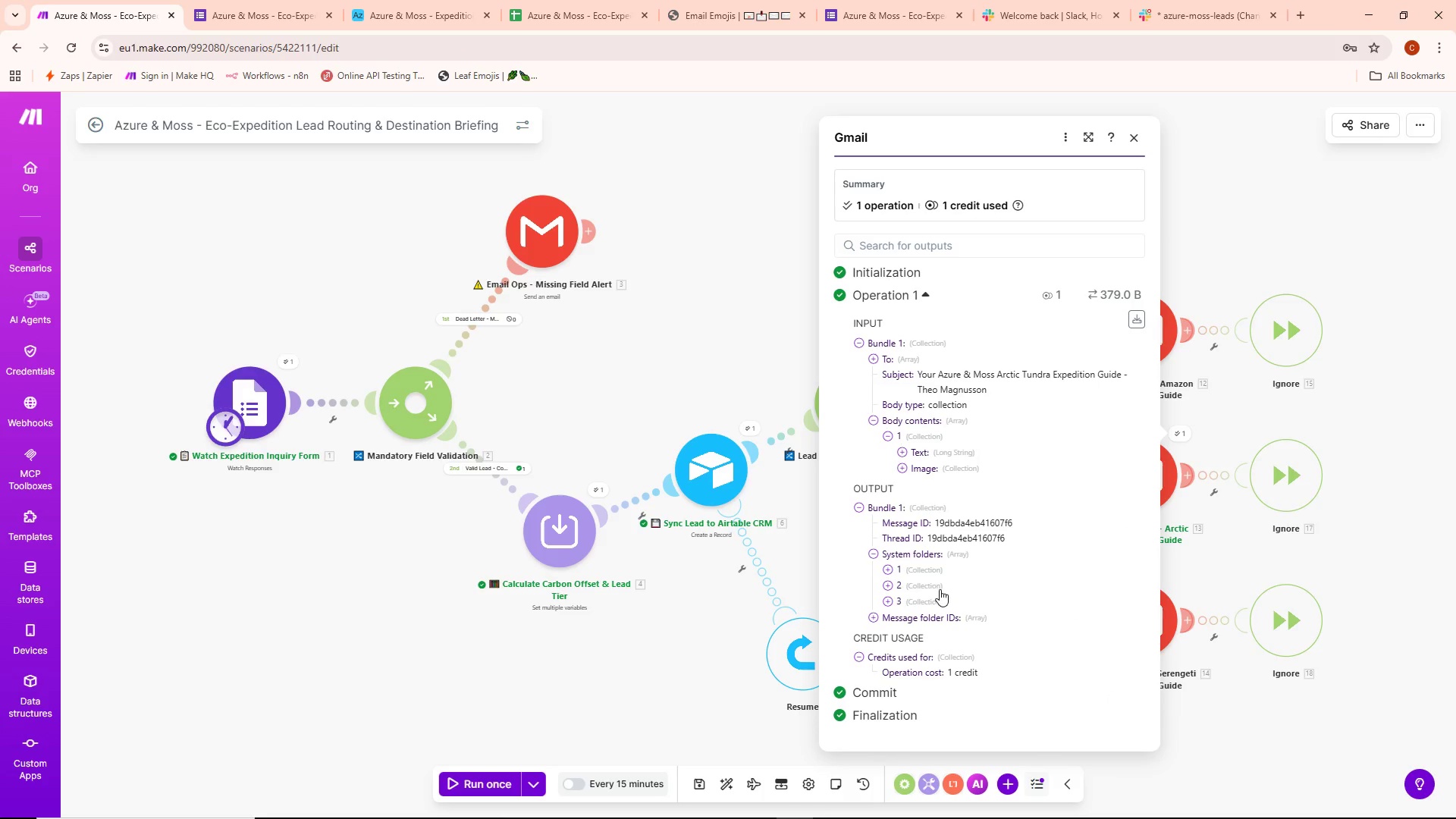 
left_click([926, 570])
 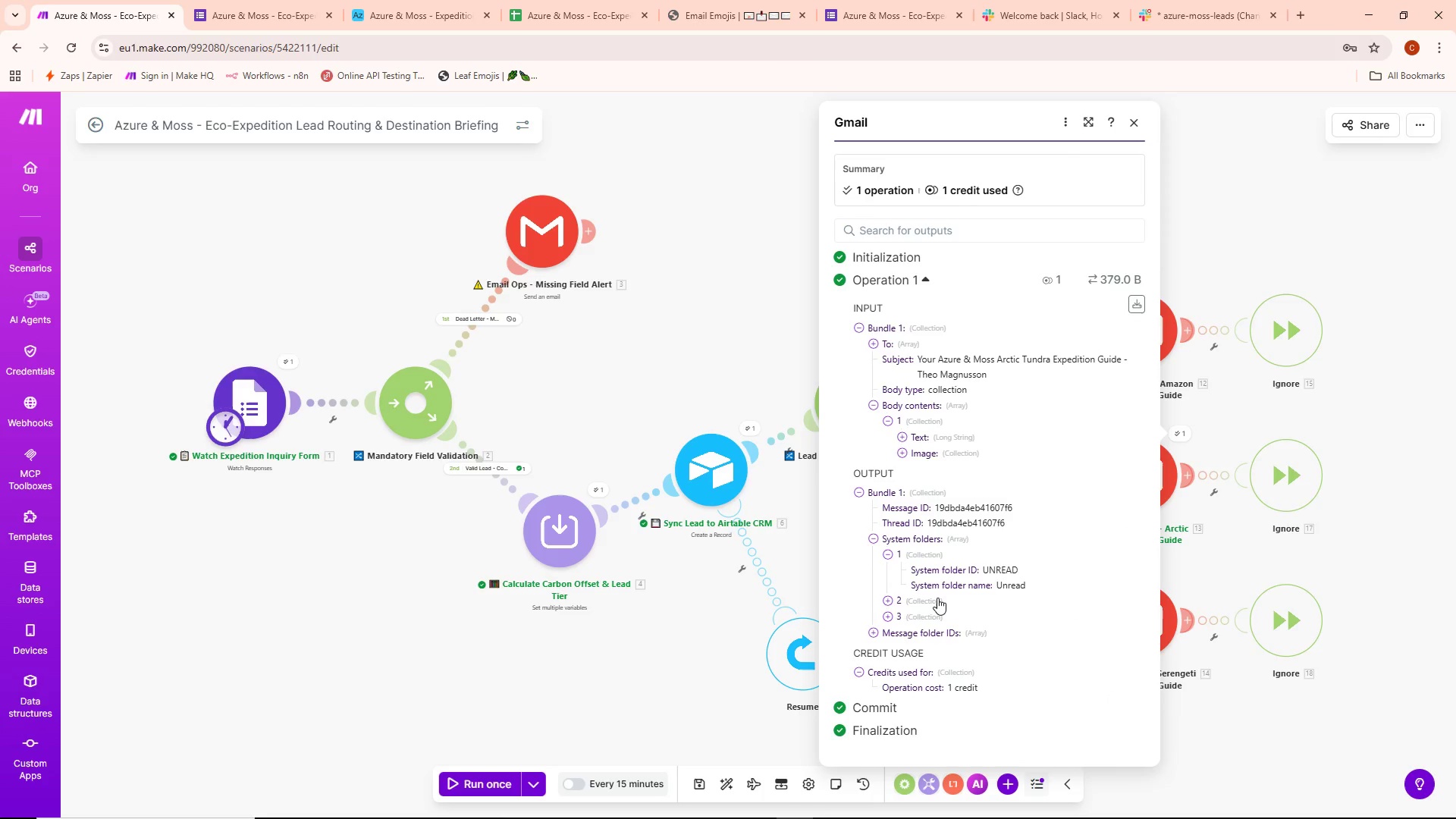 
left_click([933, 601])
 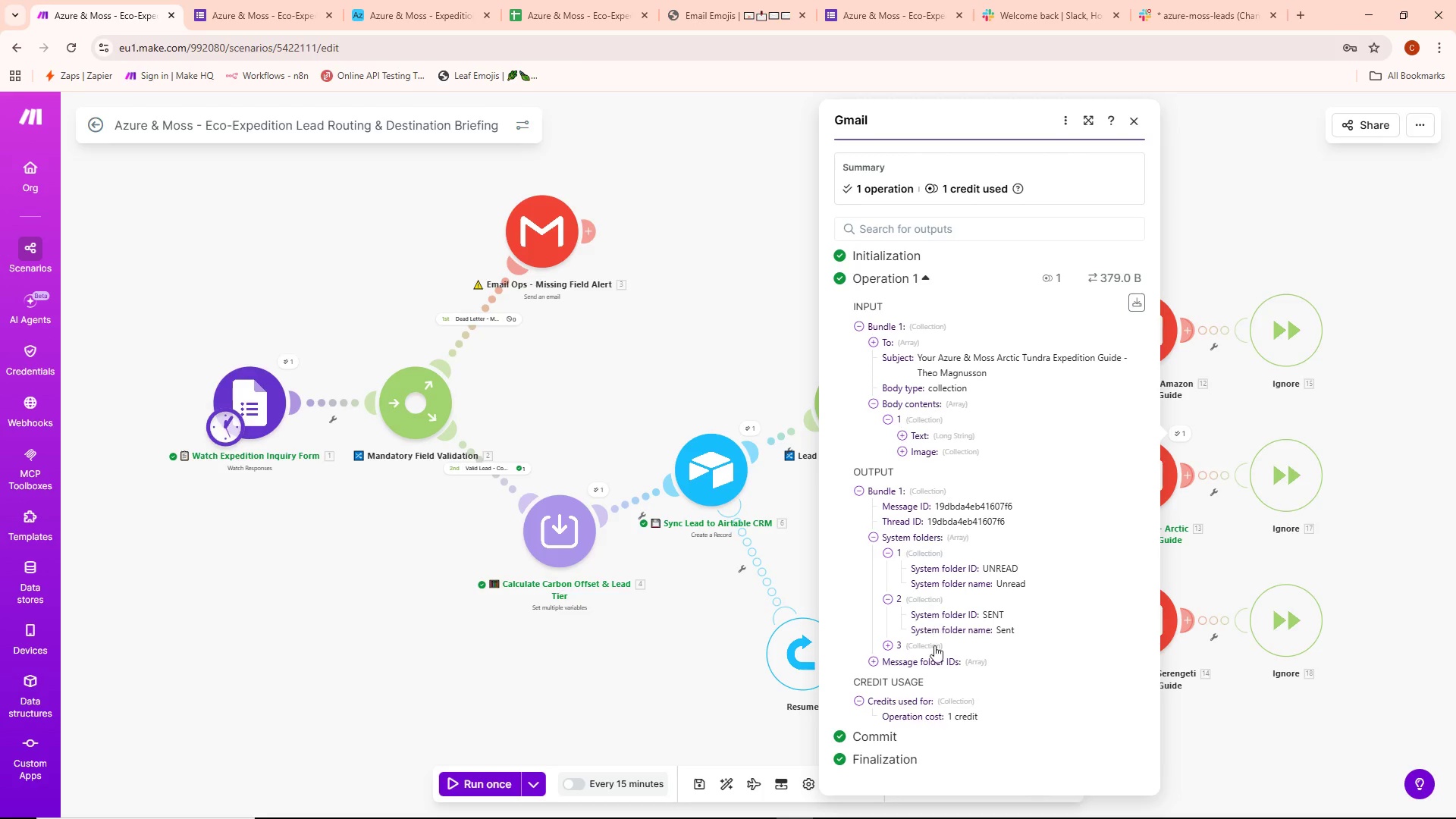 
left_click([934, 649])
 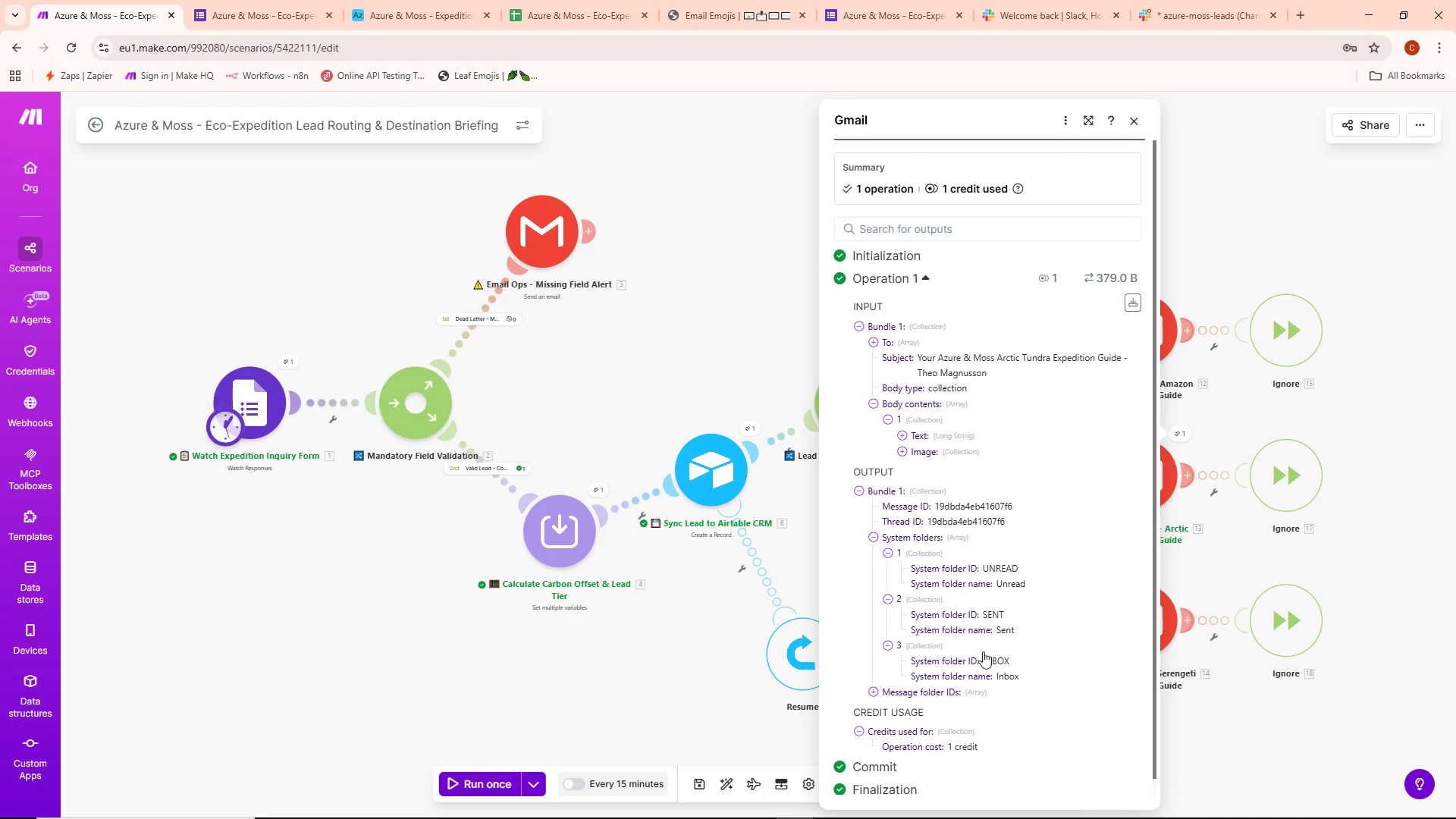 
left_click([970, 694])
 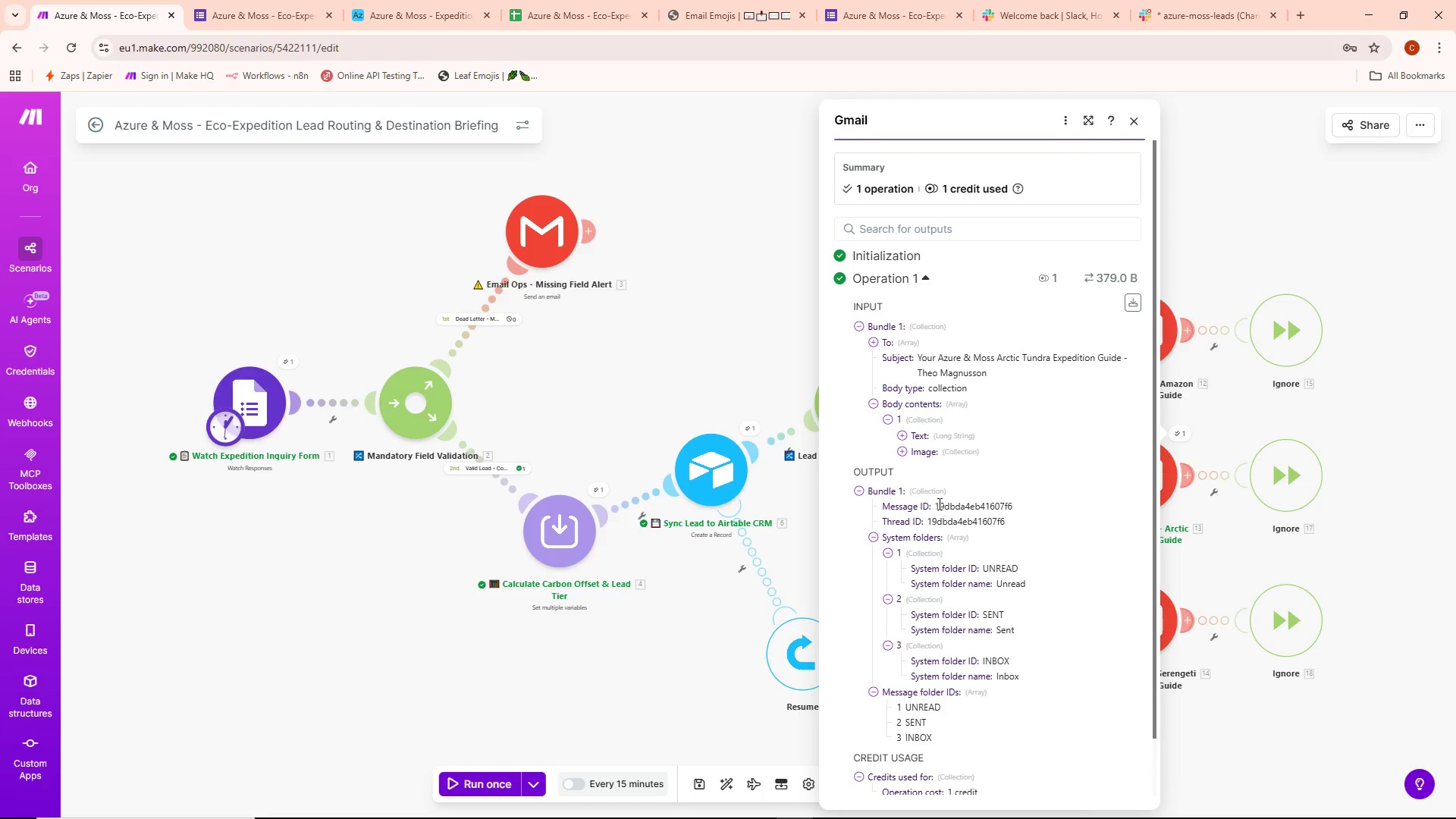 
wait(5.31)
 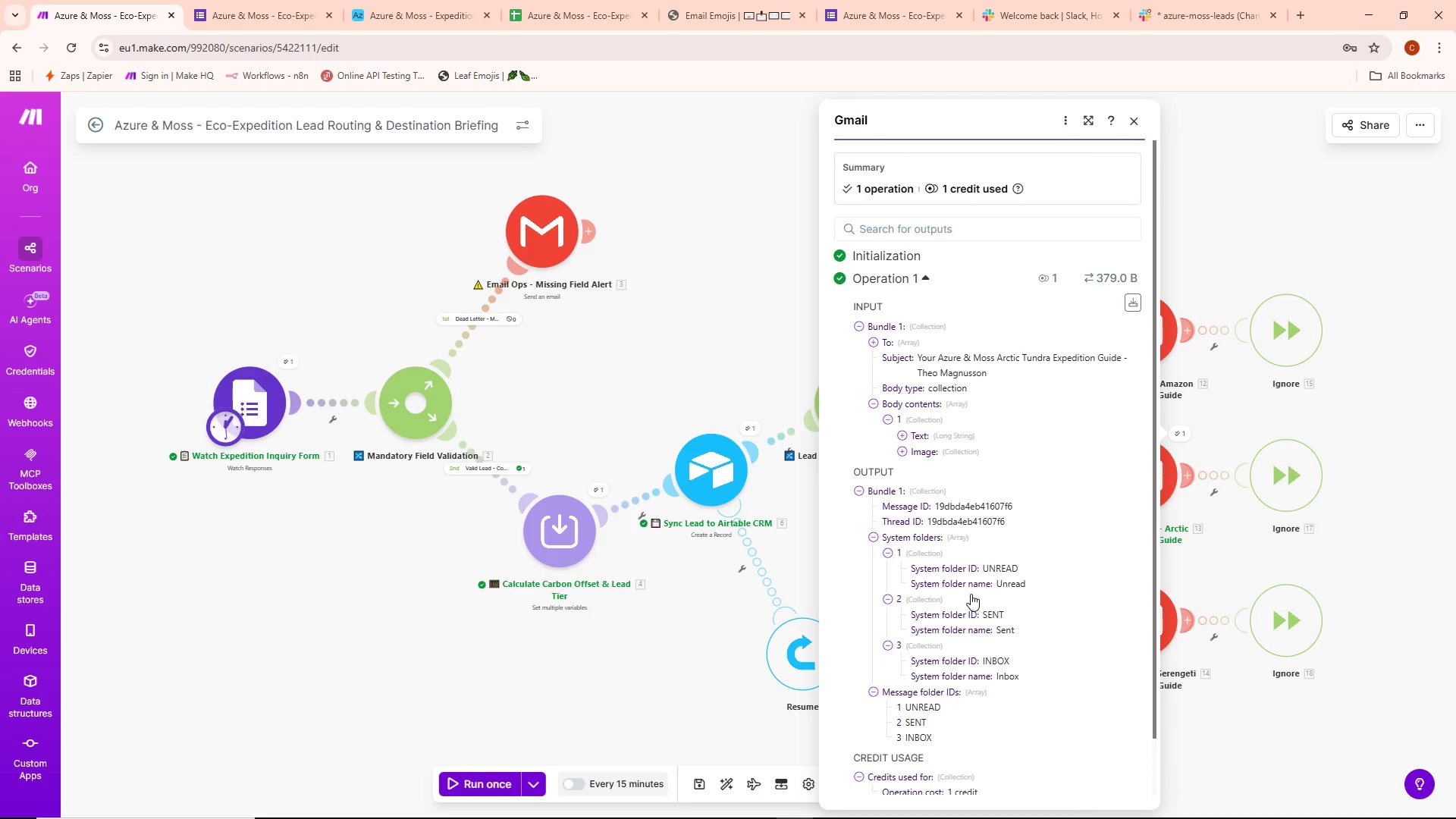 
scroll: coordinate [946, 529], scroll_direction: down, amount: 1.0
 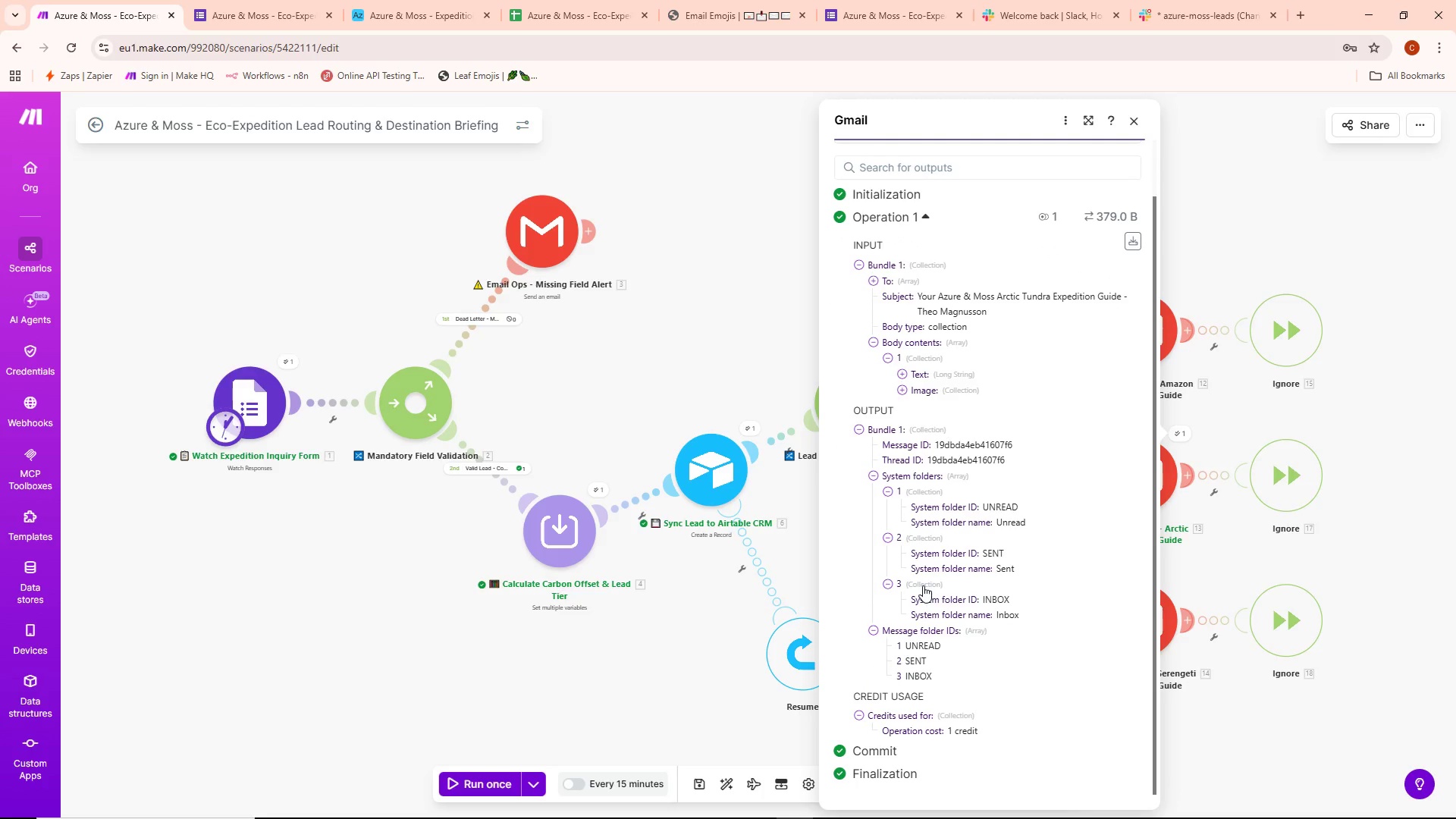 
left_click([923, 585])
 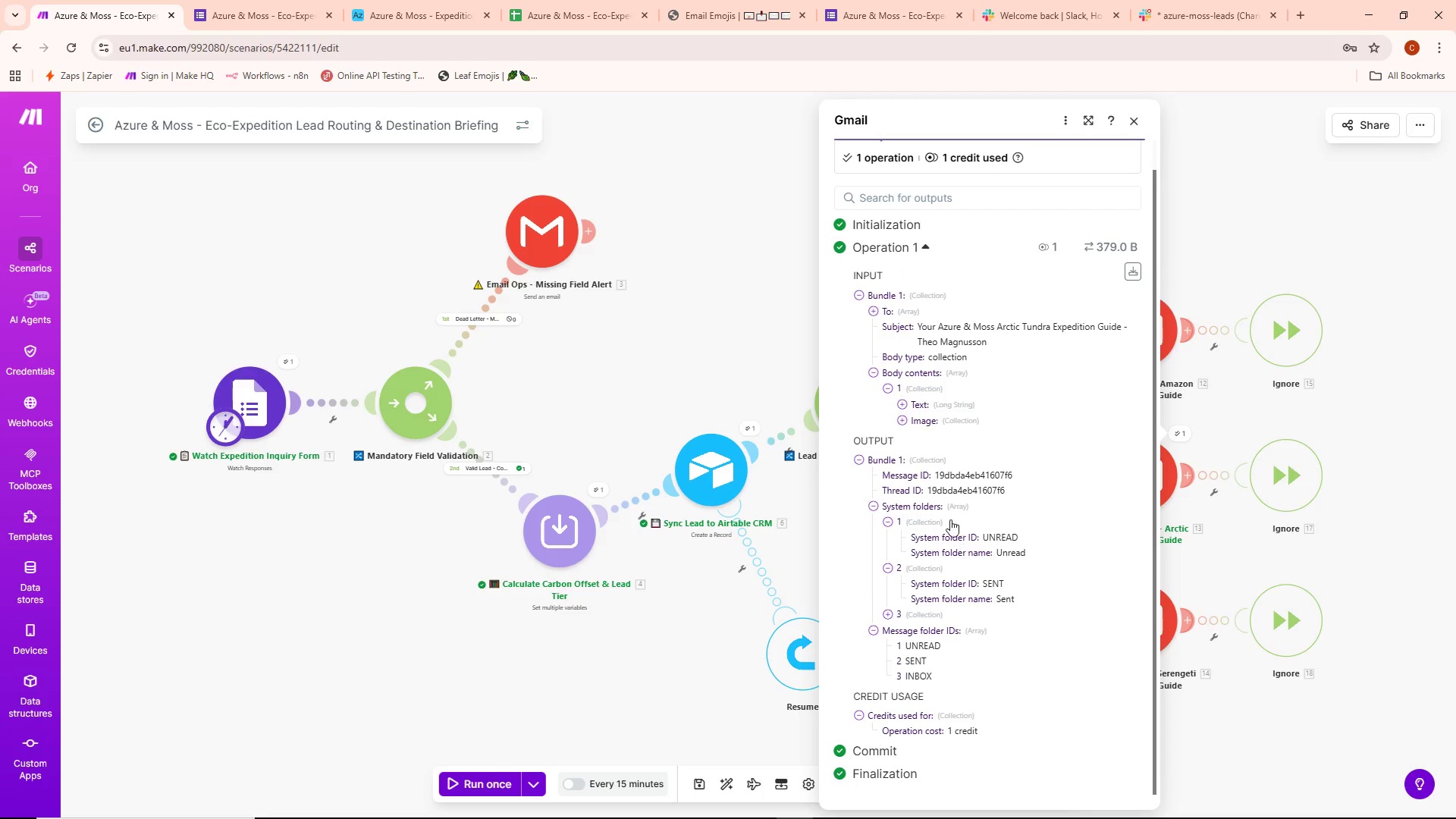 
left_click([924, 522])
 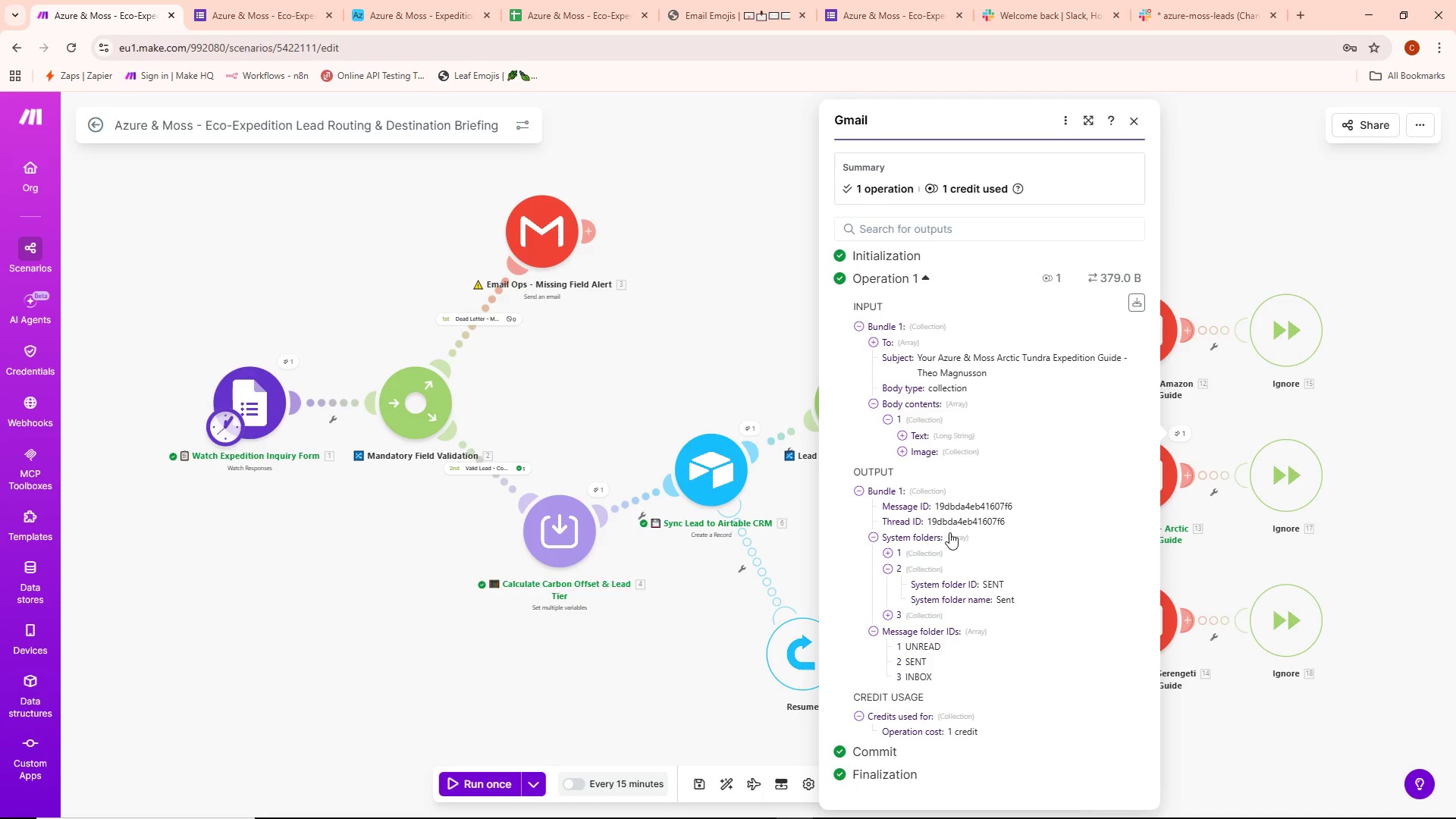 
left_click([960, 532])
 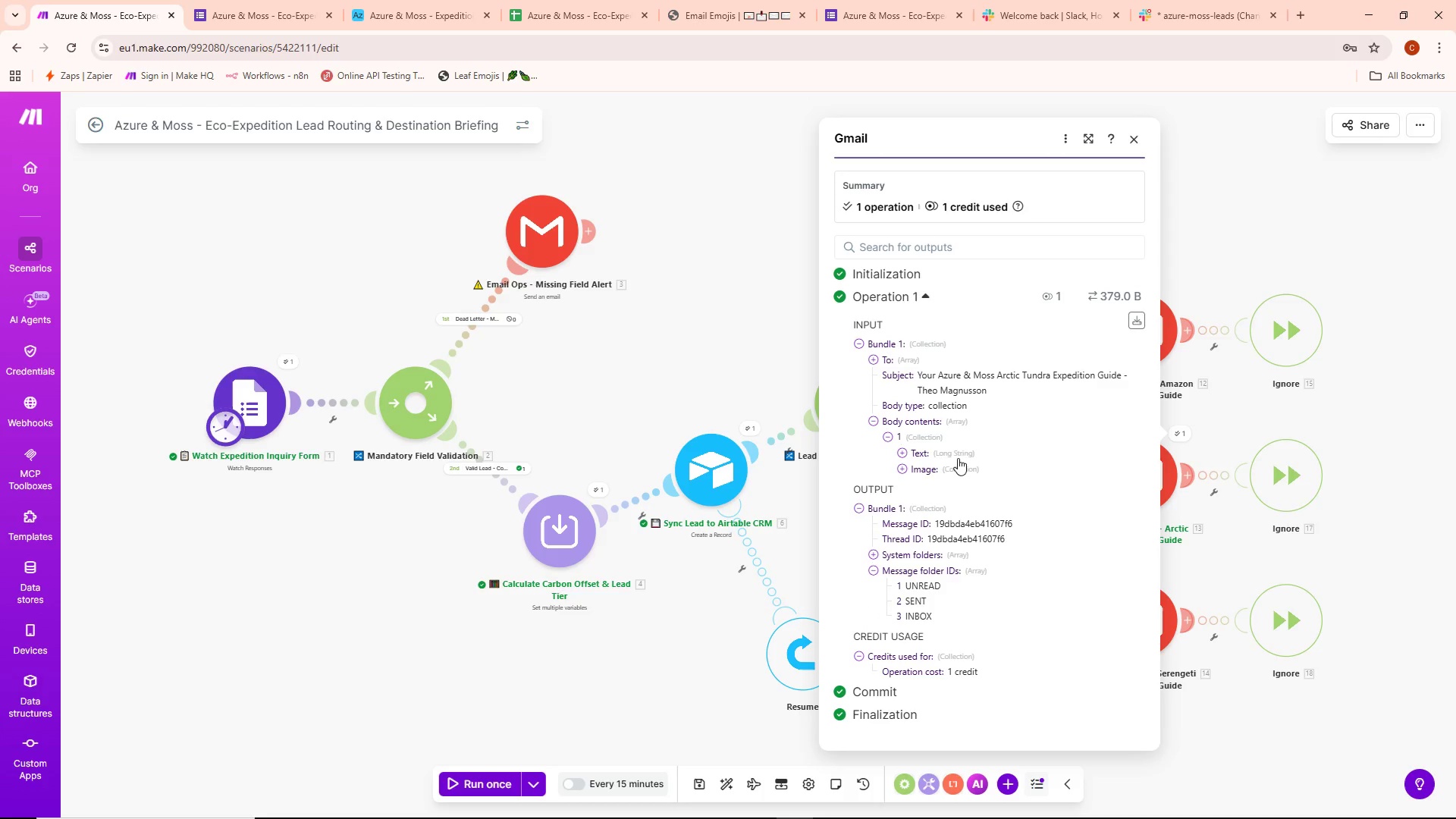 
scroll: coordinate [981, 460], scroll_direction: down, amount: 2.0
 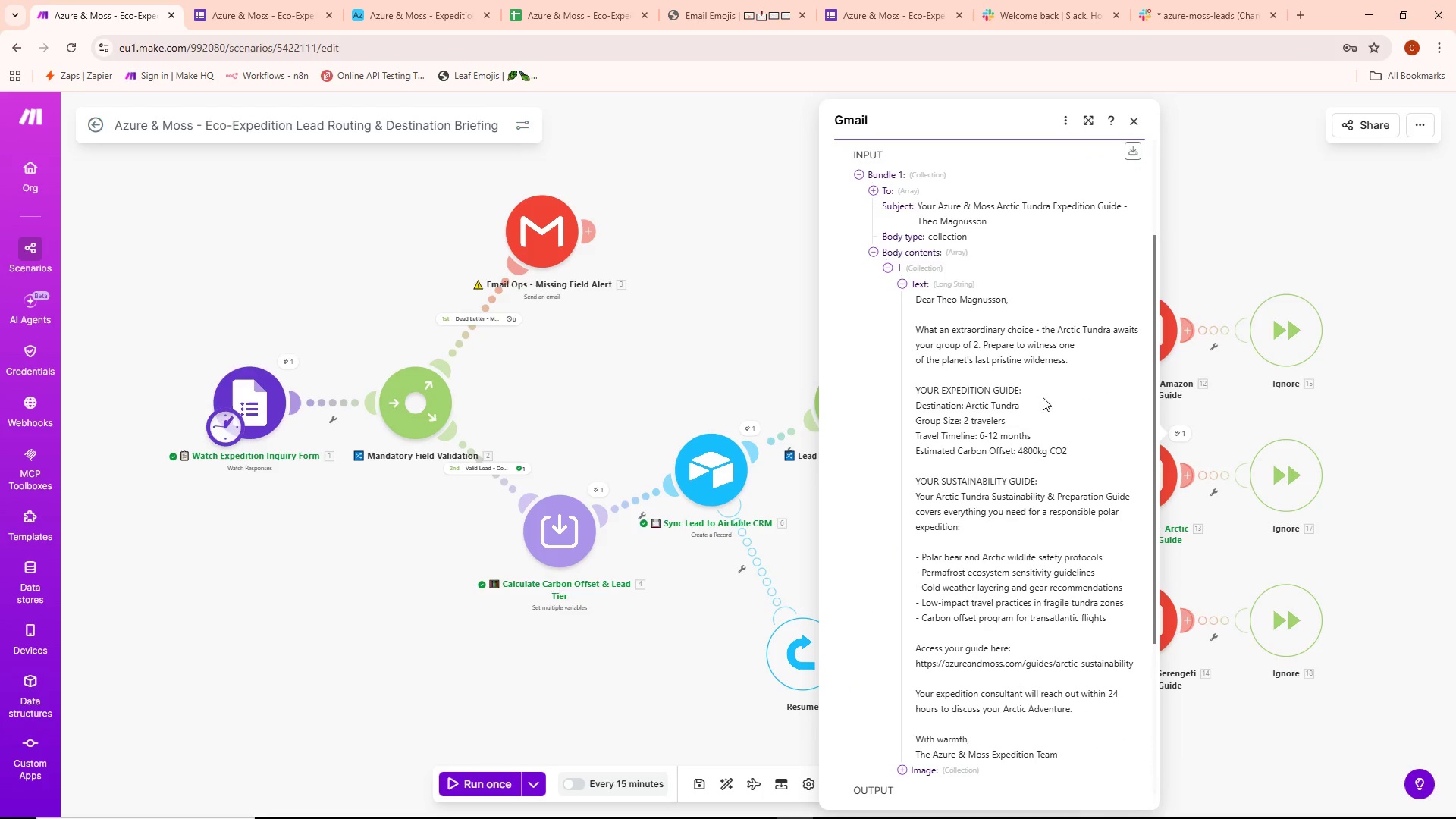 
hold_key(key=ShiftLeft, duration=0.36)
 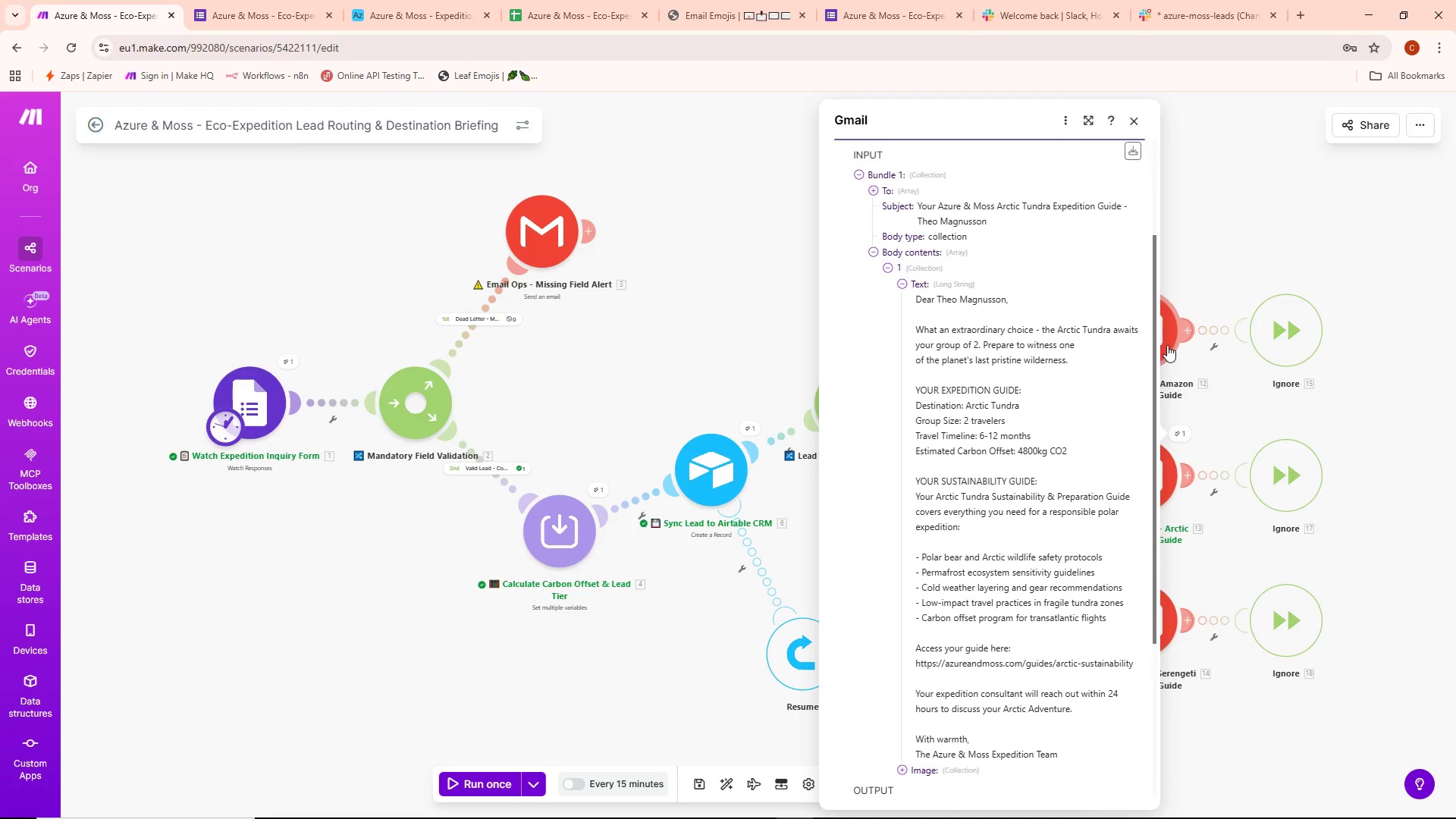 
key(Meta+Shift+S)
 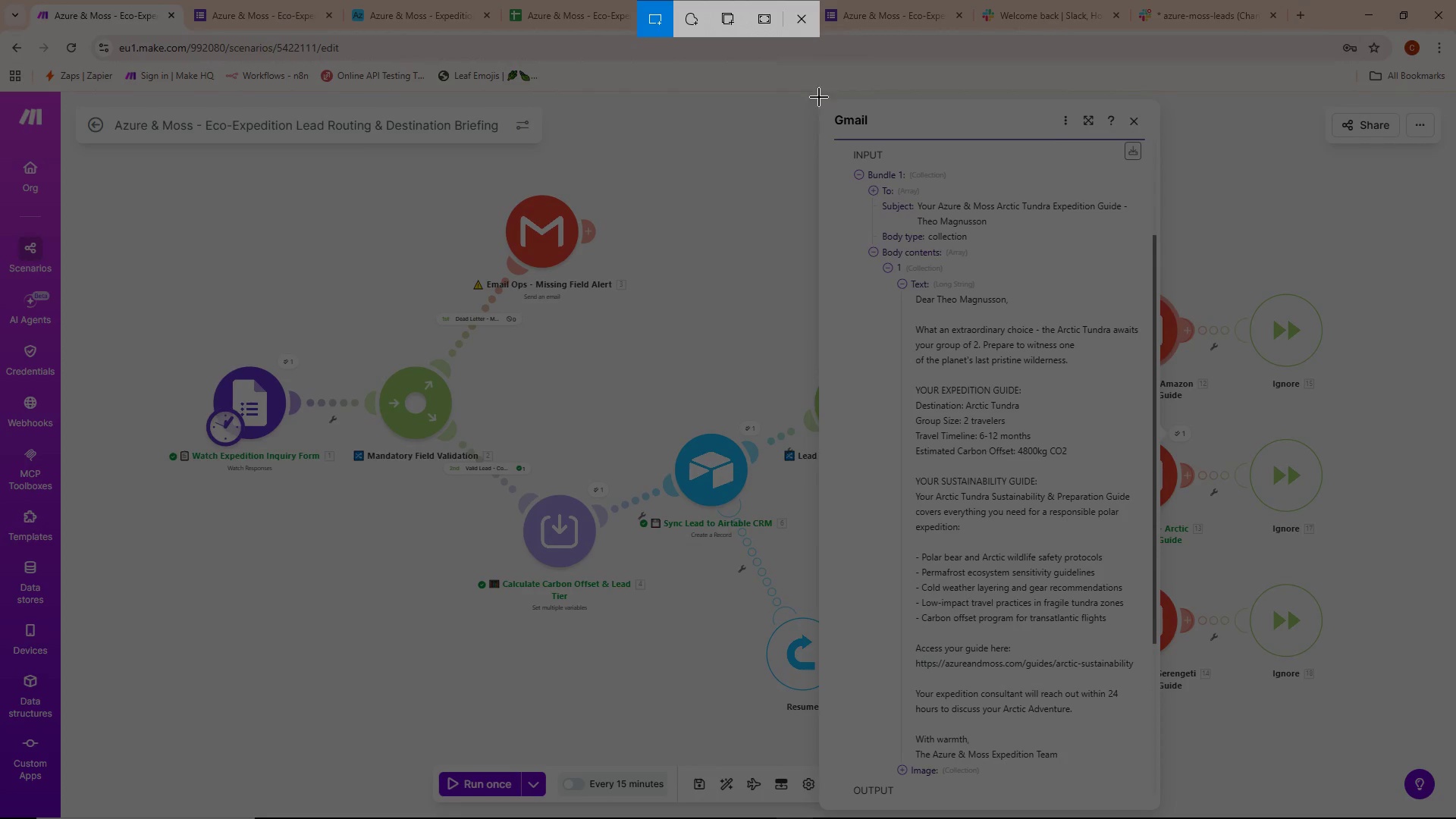 
left_click_drag(start_coordinate=[820, 101], to_coordinate=[1180, 782])
 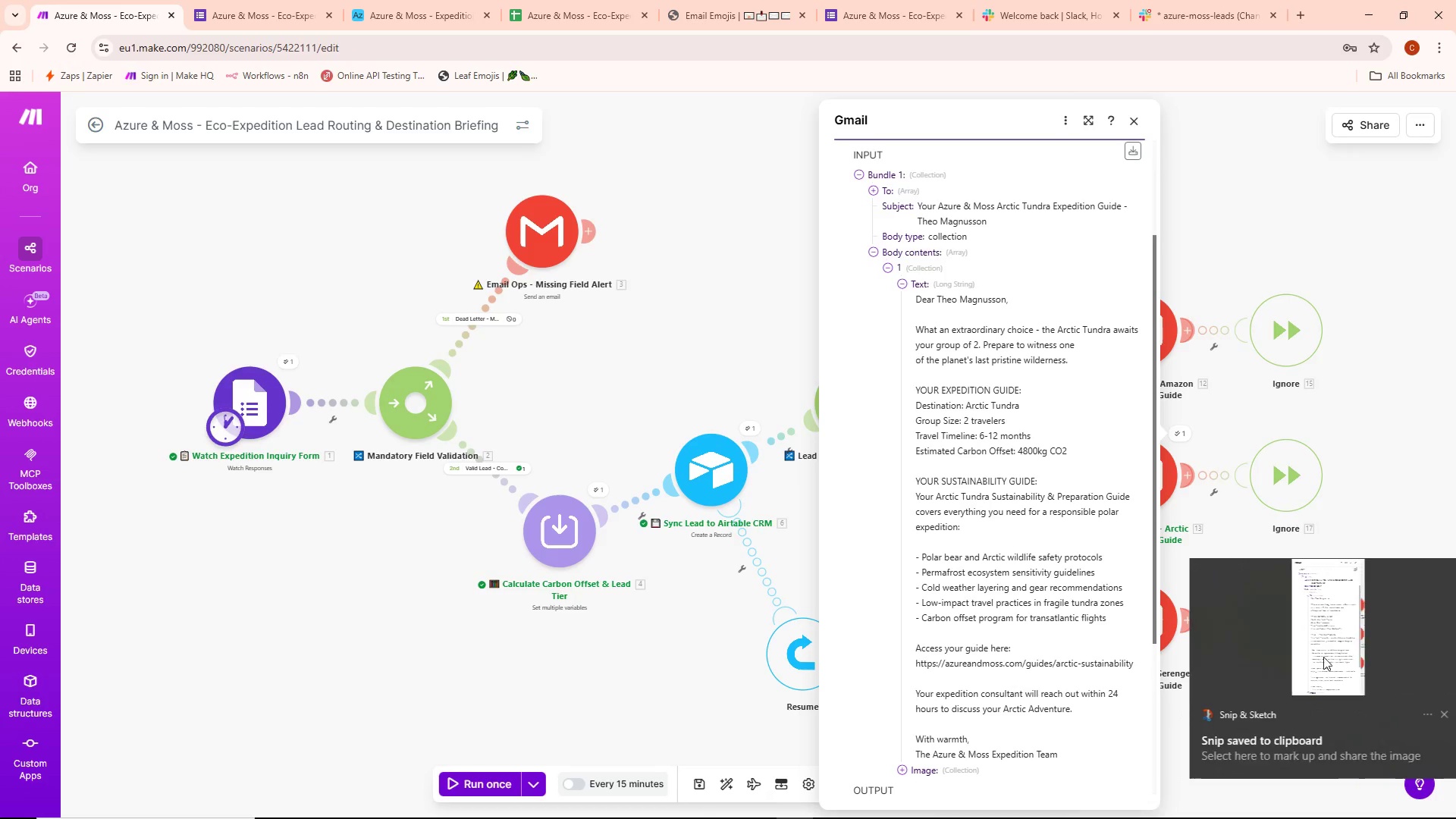 
left_click([1314, 630])
 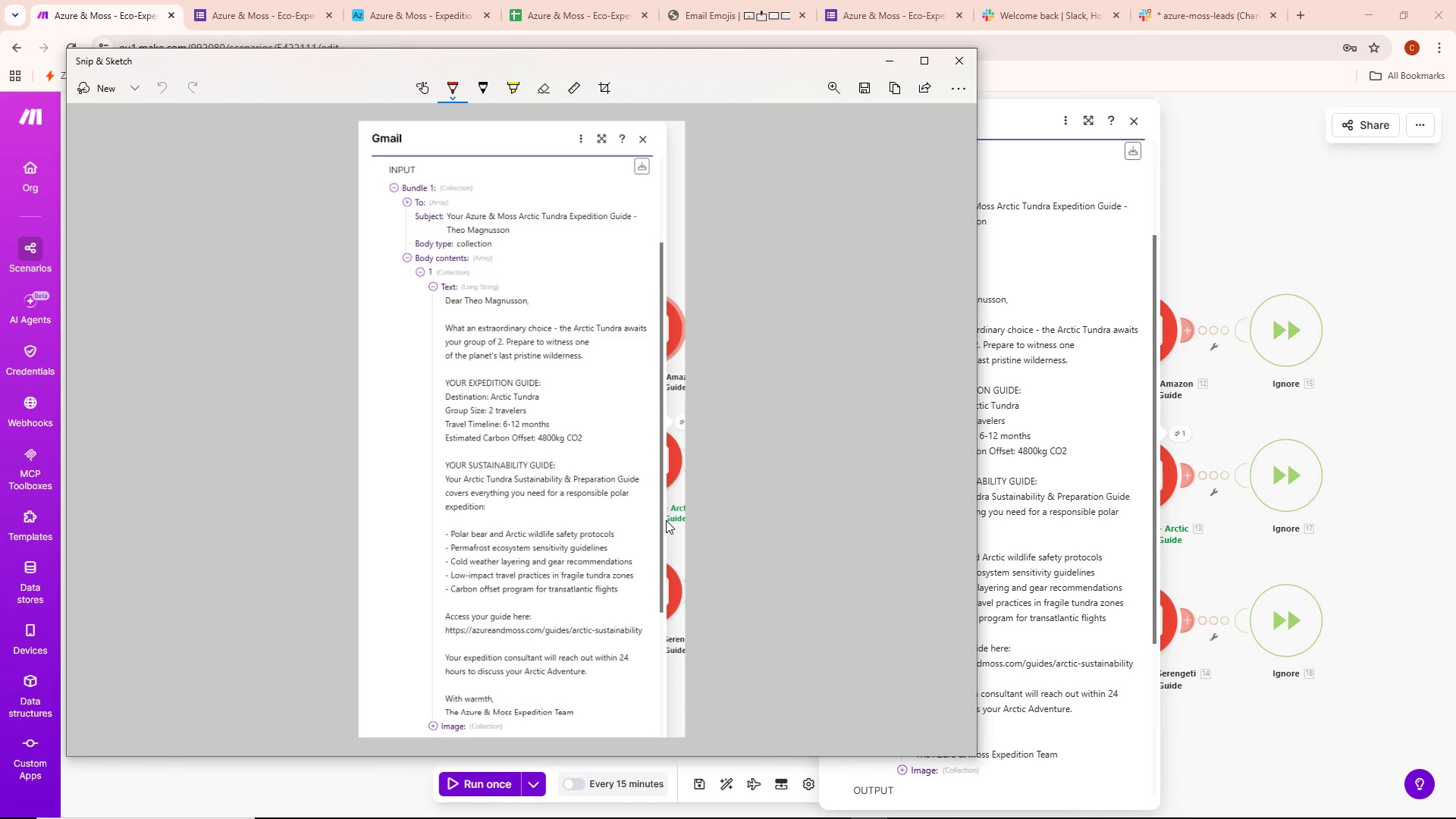 
key(Control+ControlLeft)
 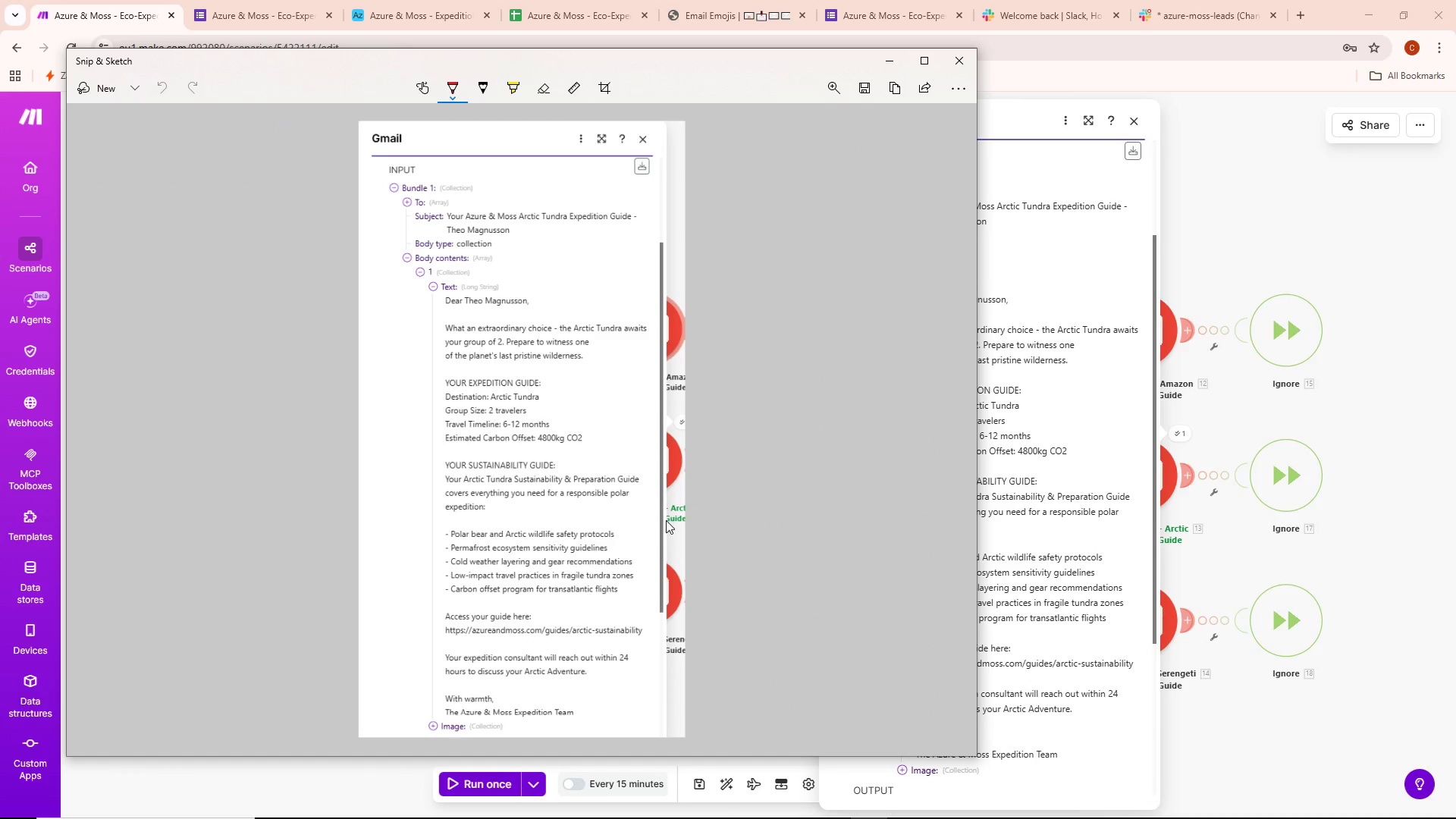 
key(Control+S)
 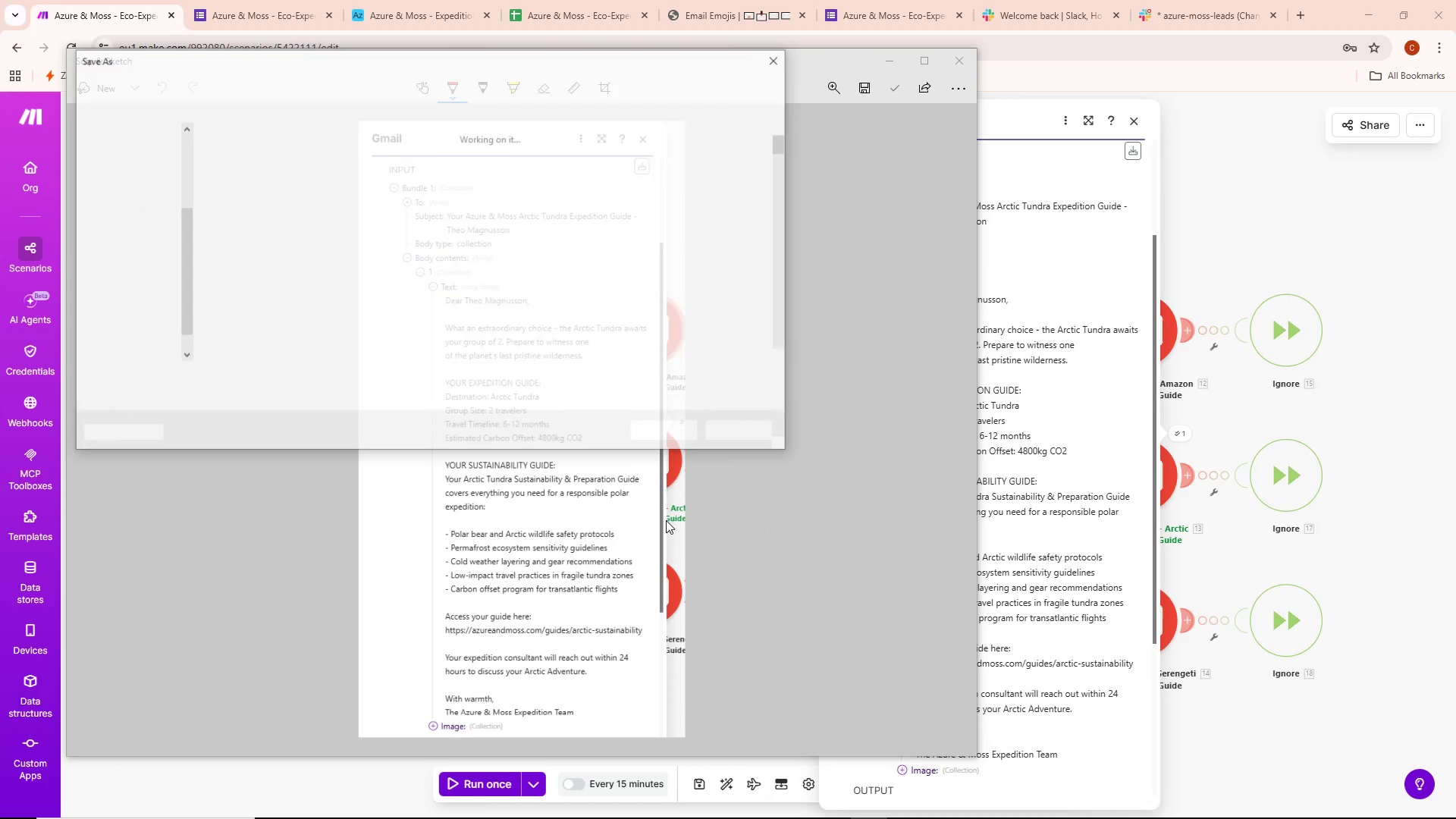 
key(Backspace)
type(s5)
 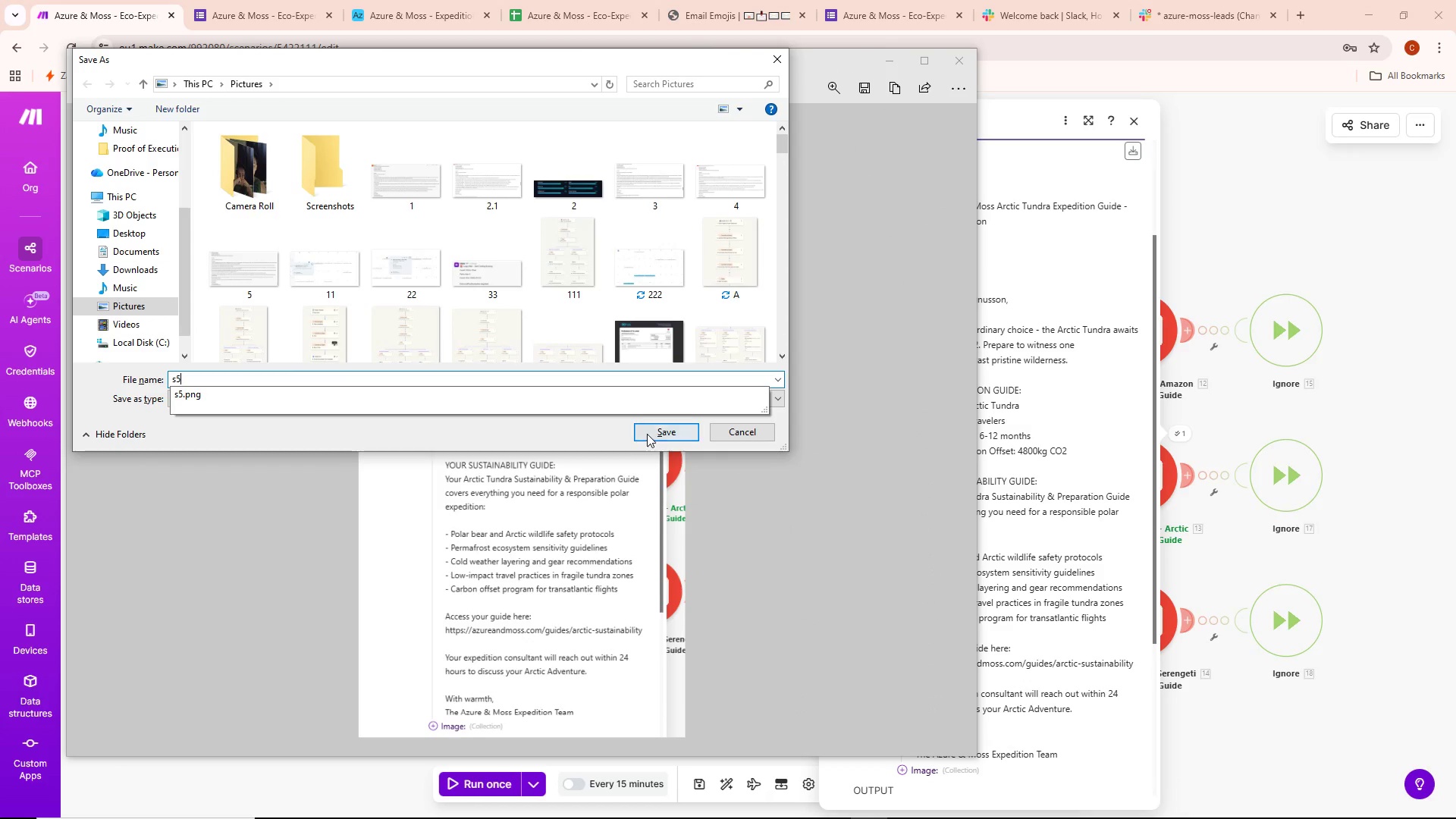 
left_click([684, 426])
 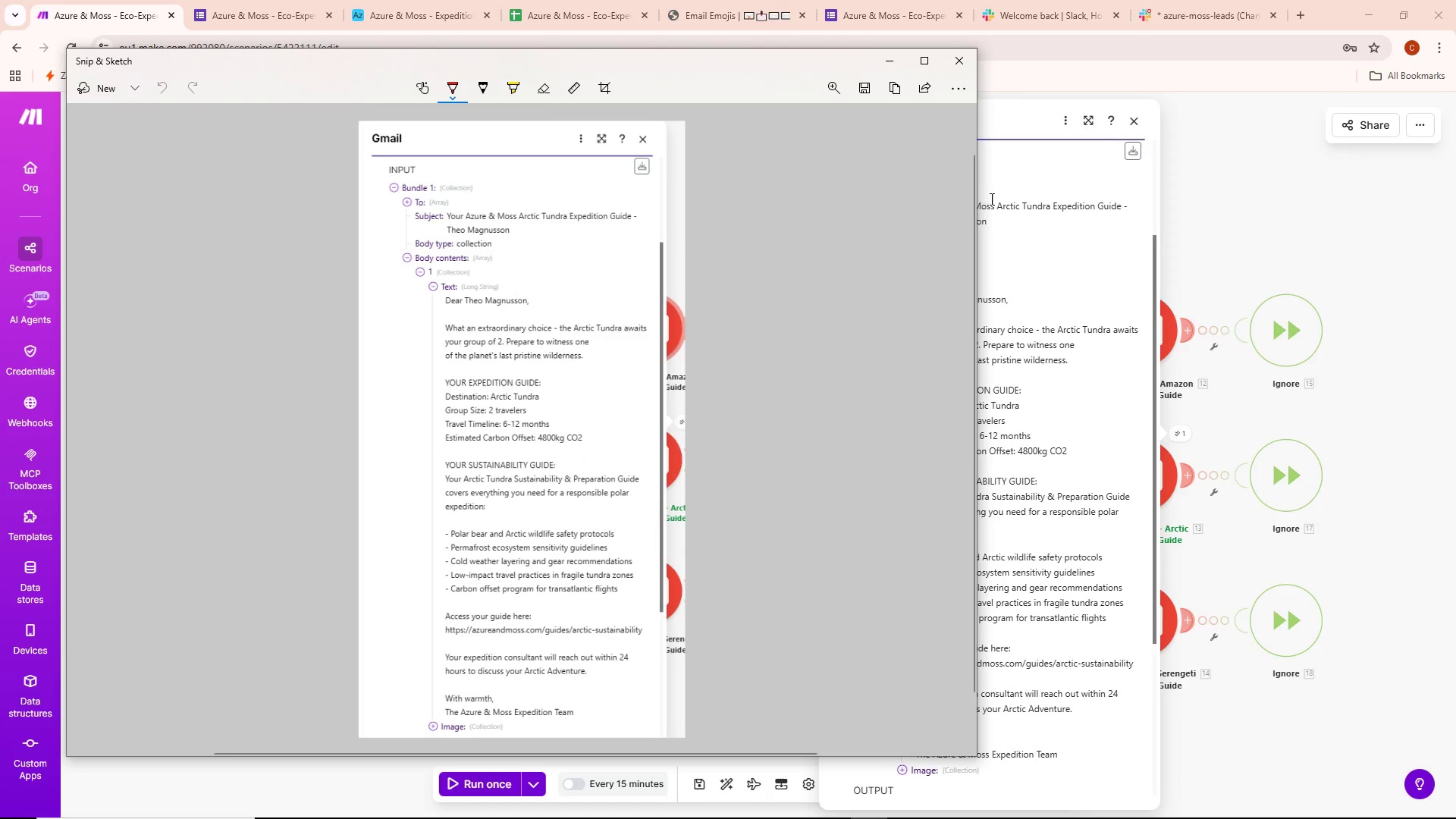 
left_click([1136, 121])
 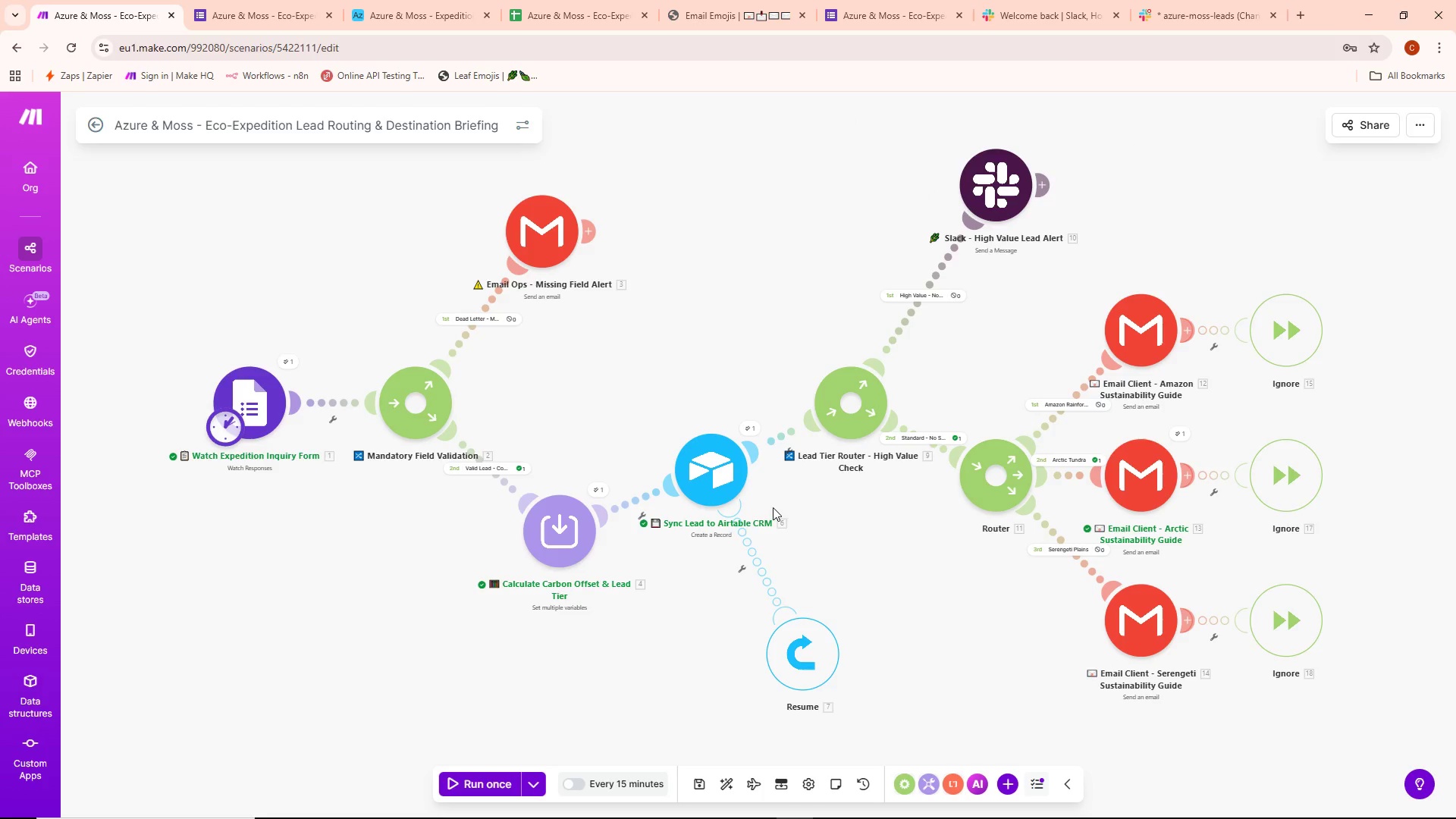 
key(Alt+AltLeft)
 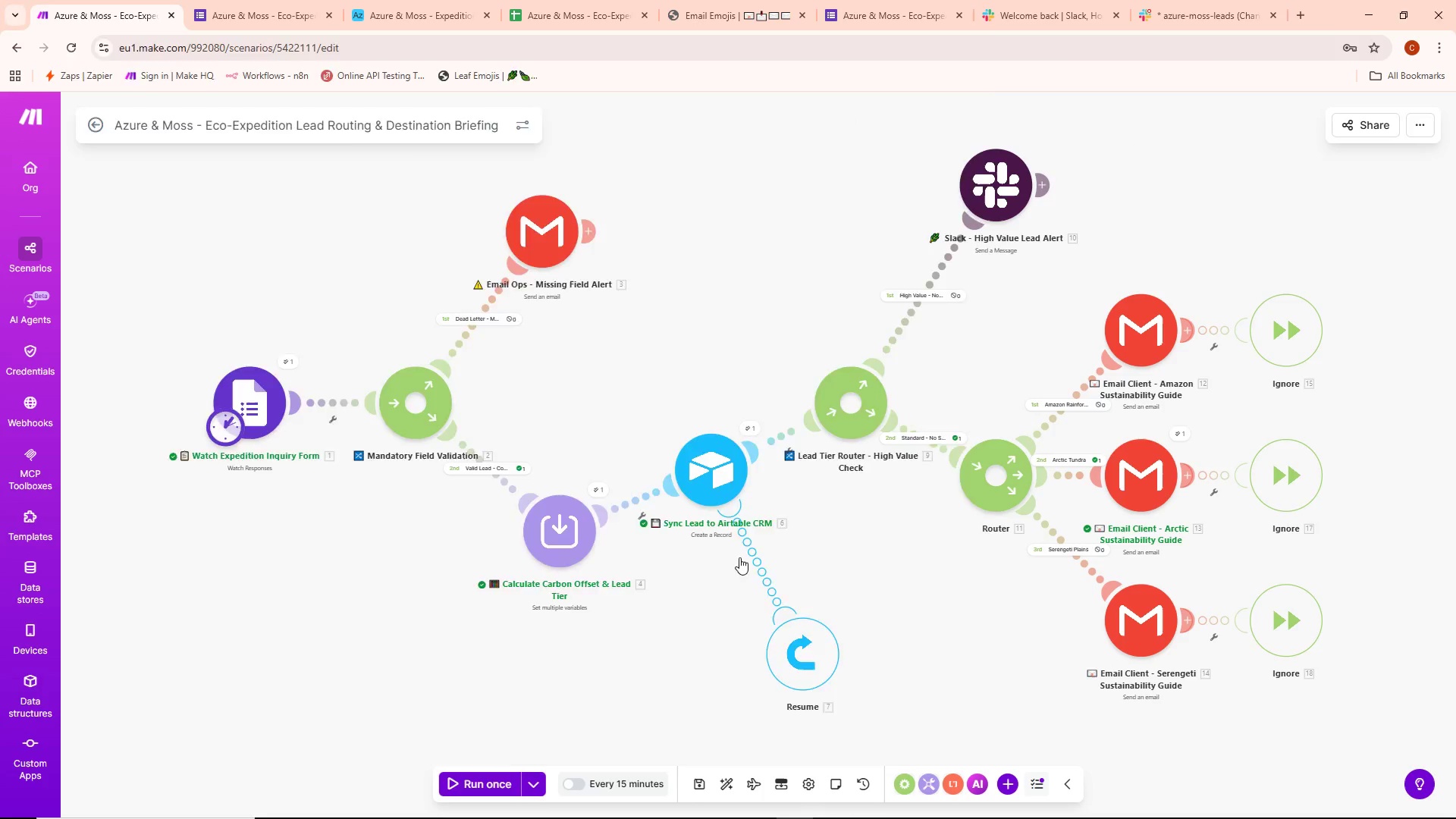 
key(Alt+Tab)
 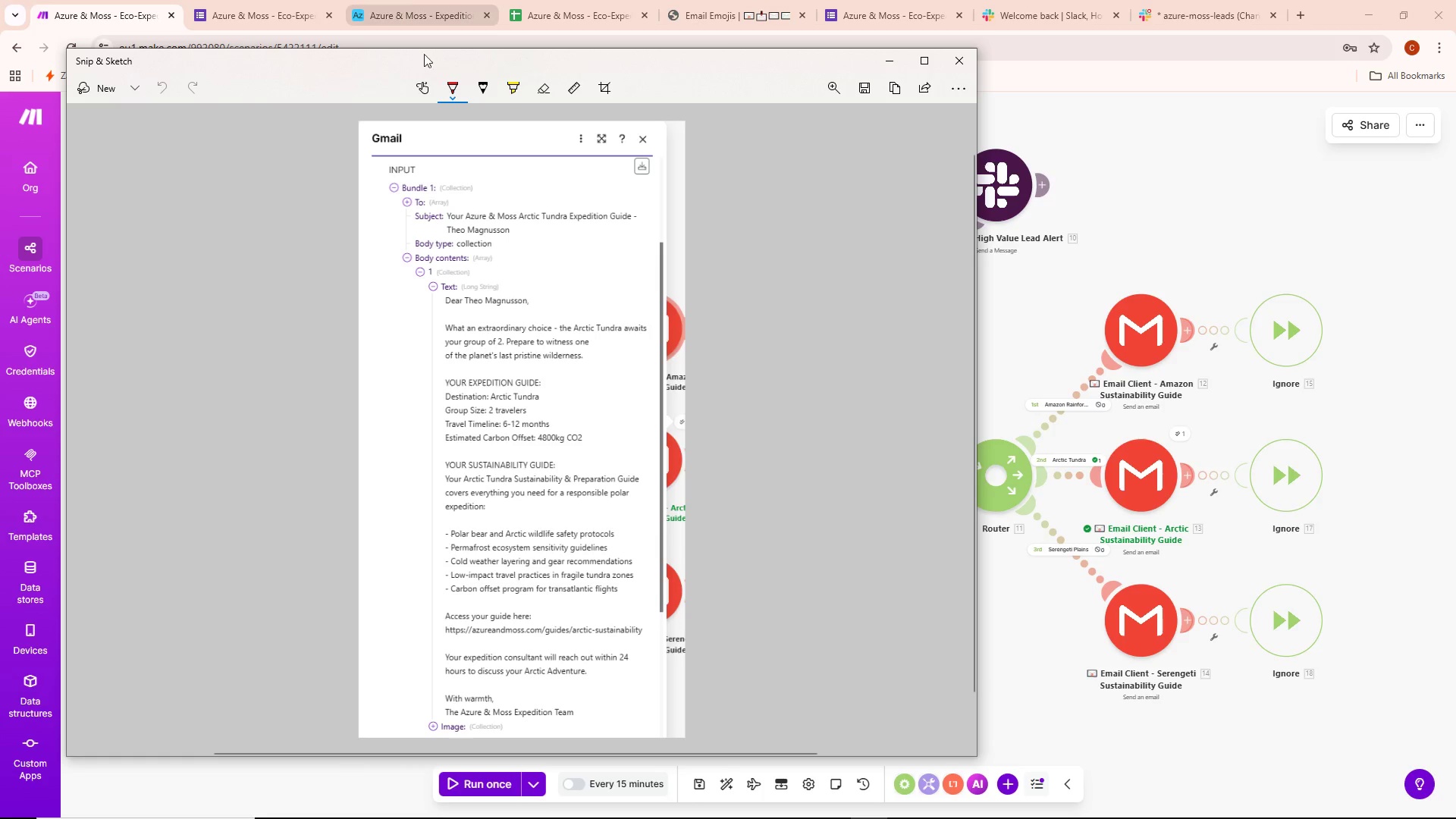 
left_click([955, 61])
 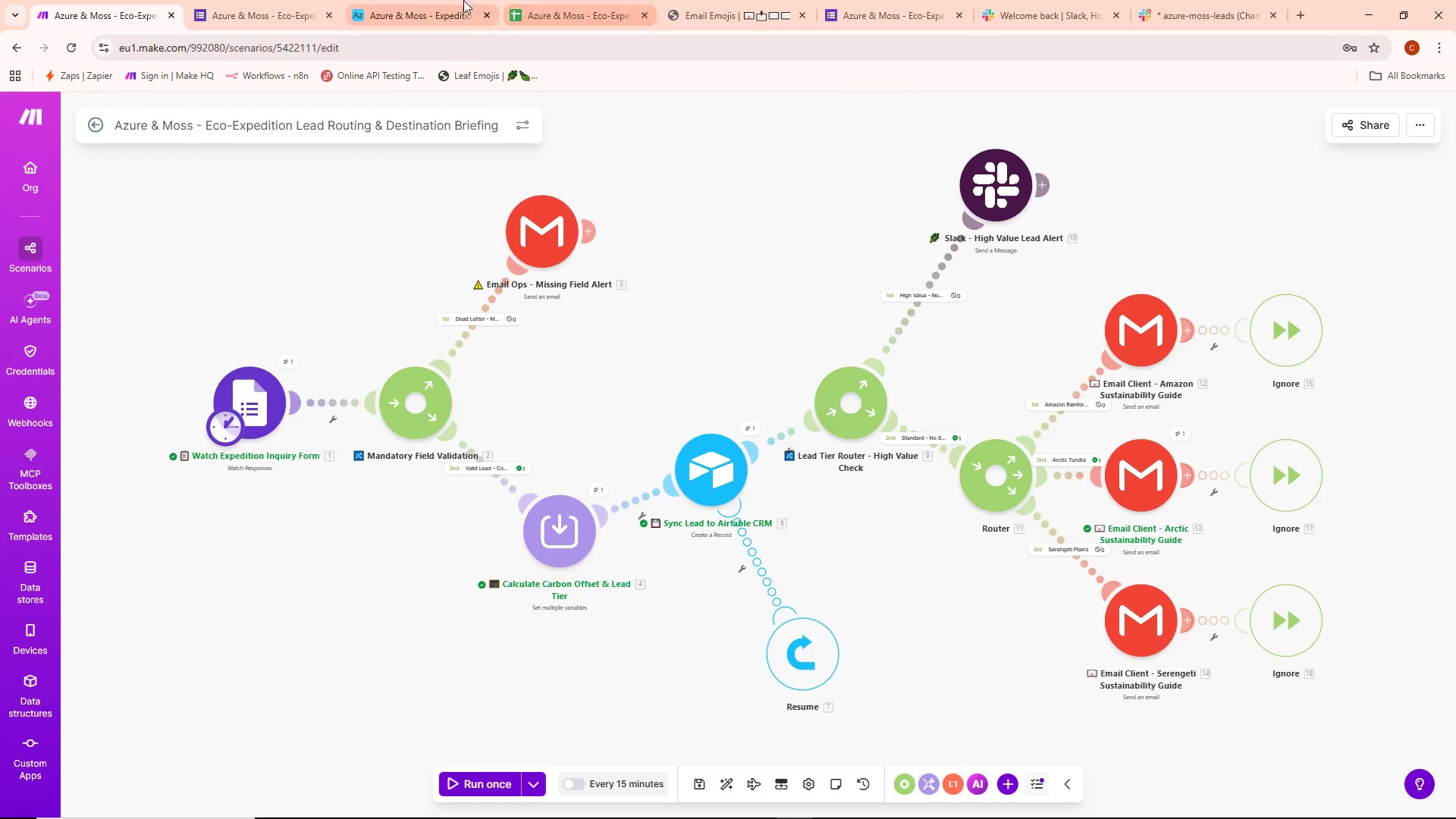 
left_click([438, 0])
 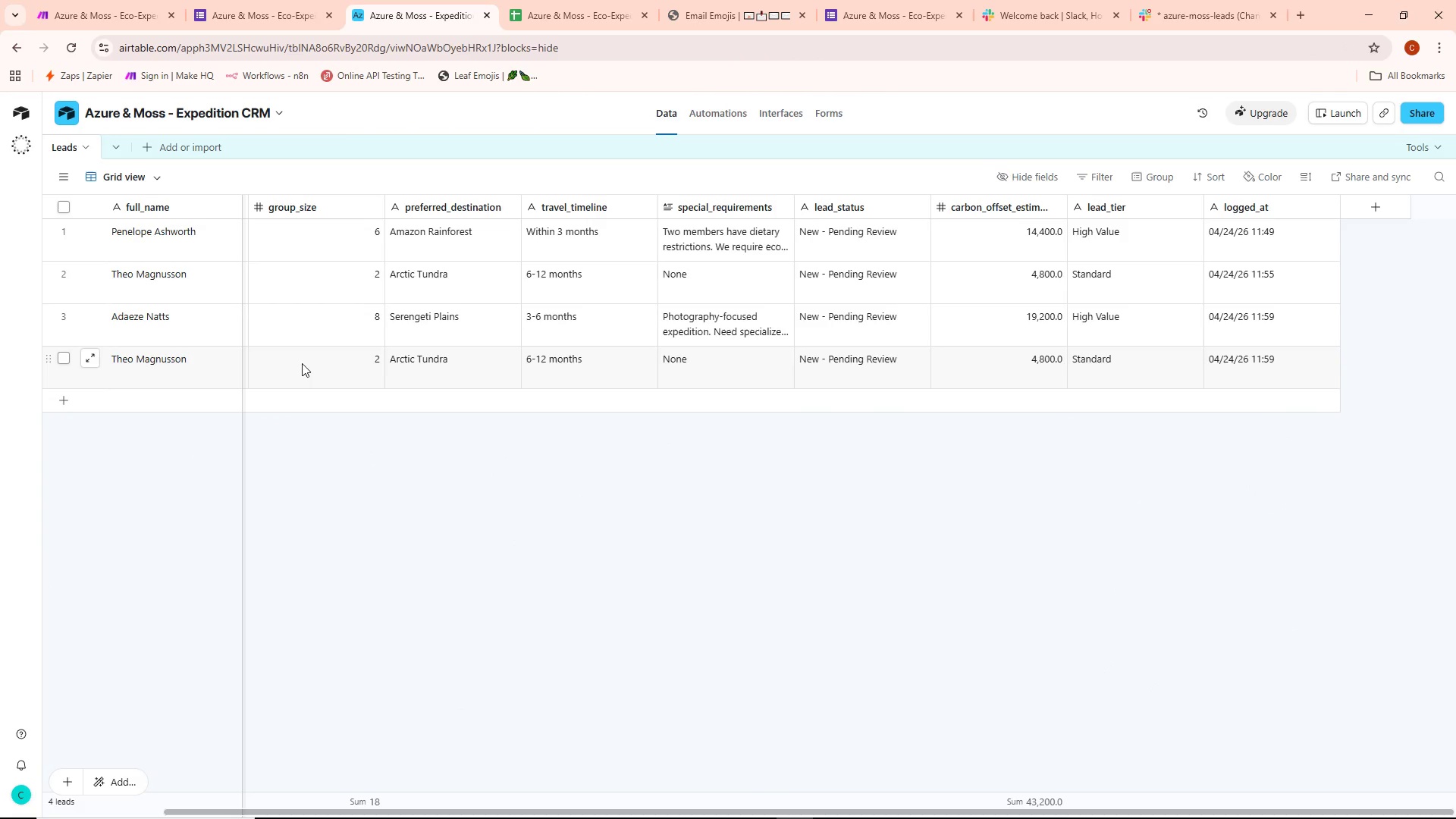 
right_click([311, 366])
 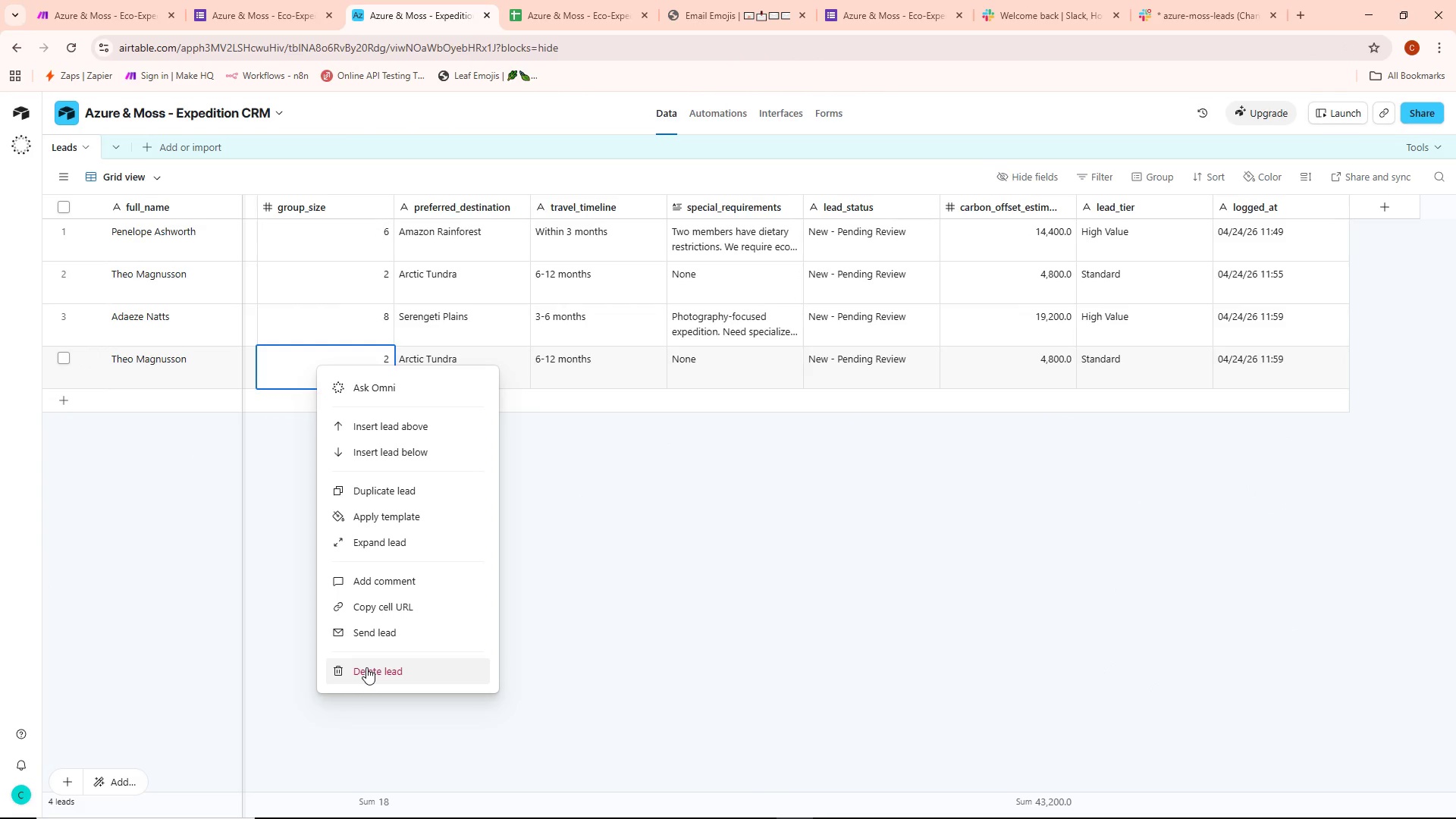 
left_click([366, 667])
 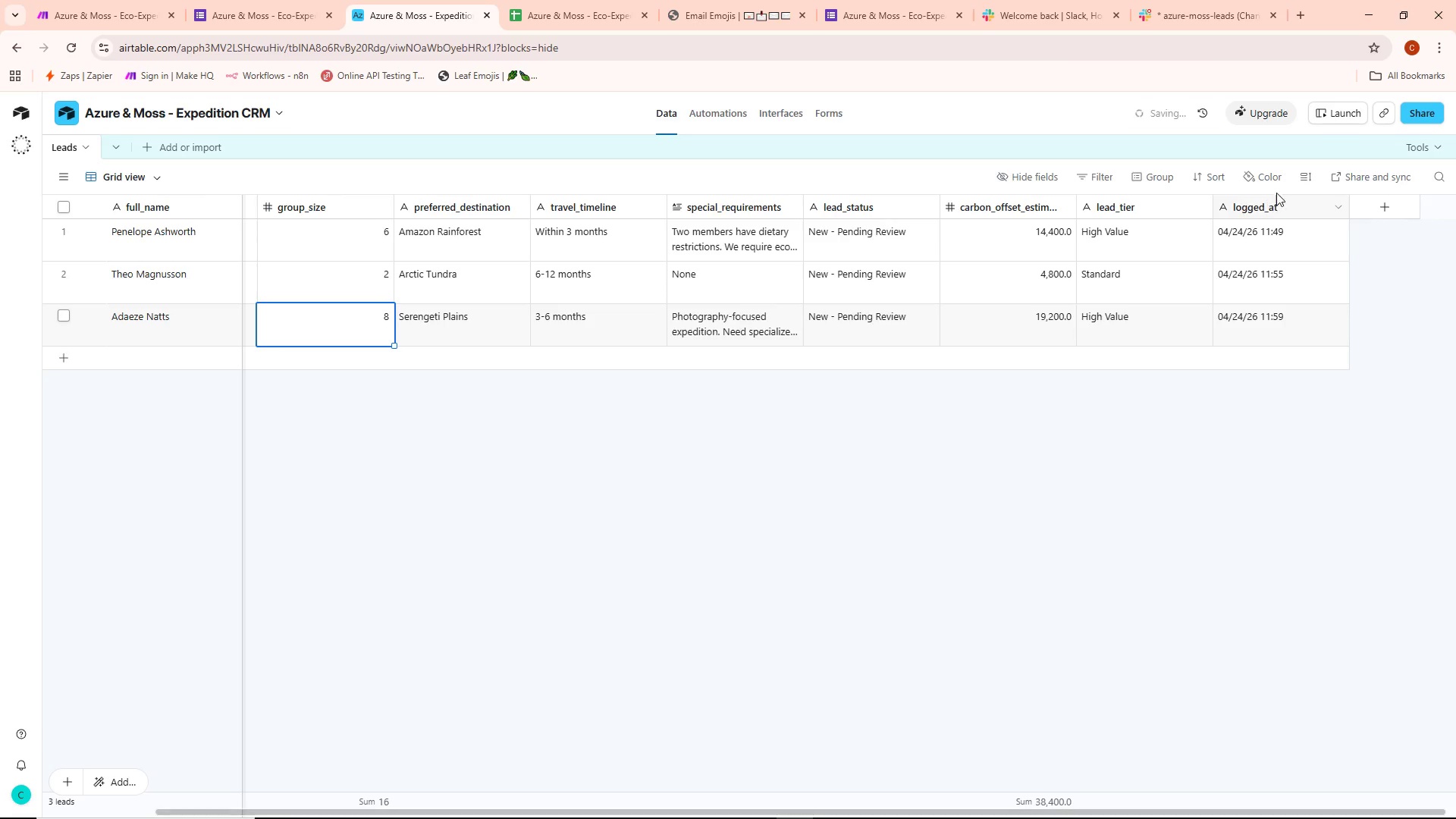 
left_click([1303, 175])
 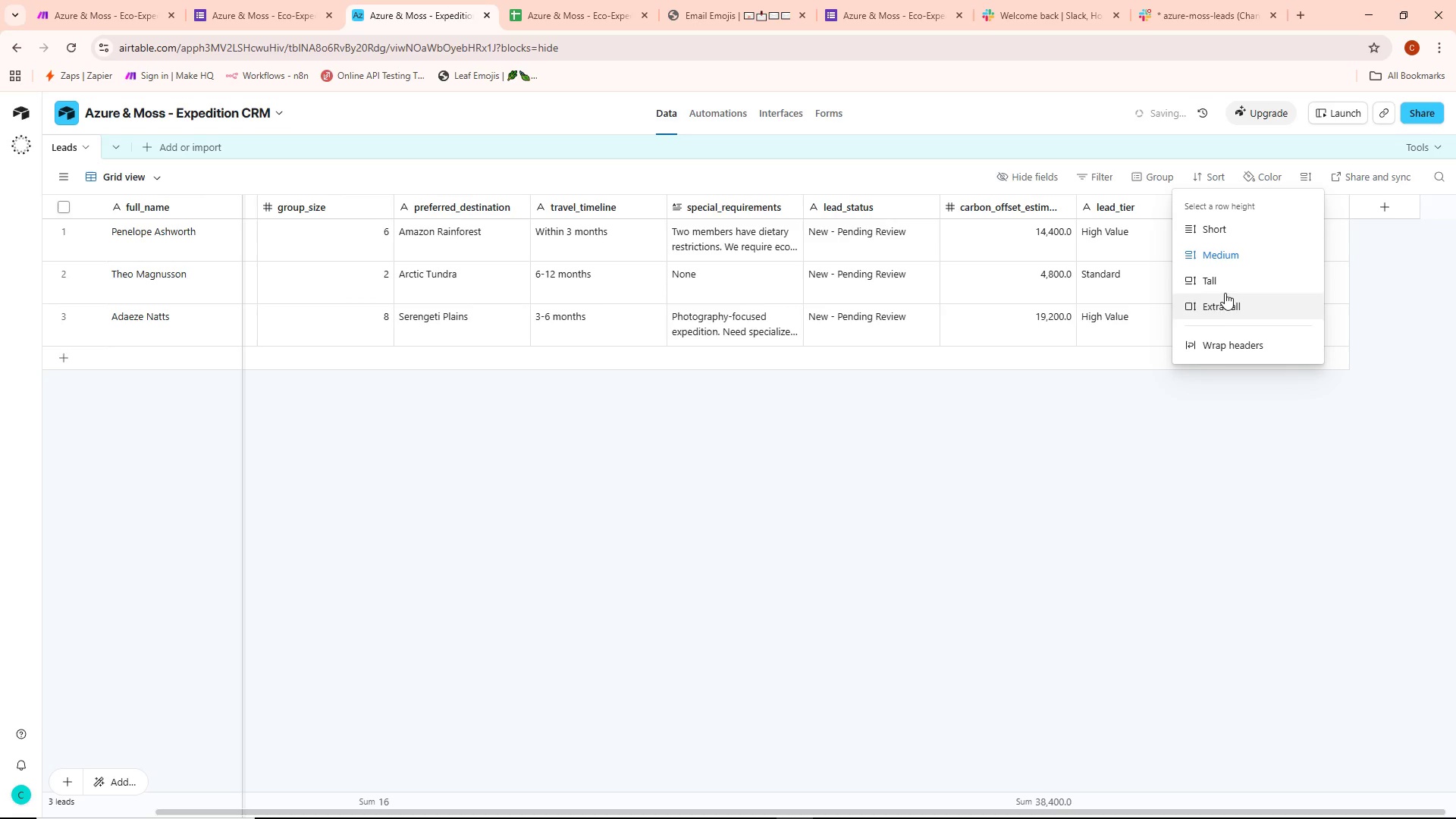 
left_click([1229, 278])
 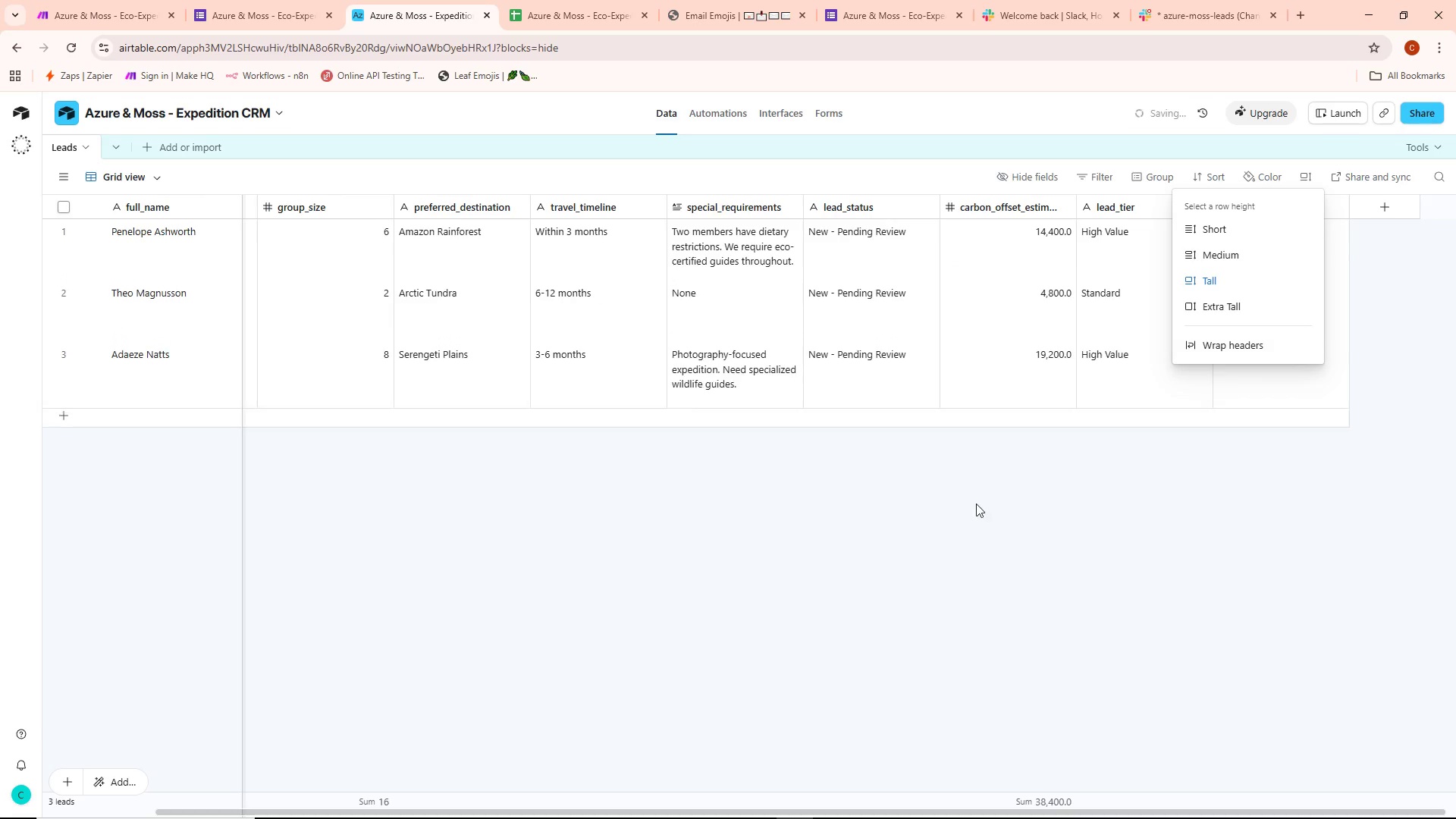 
left_click([870, 542])
 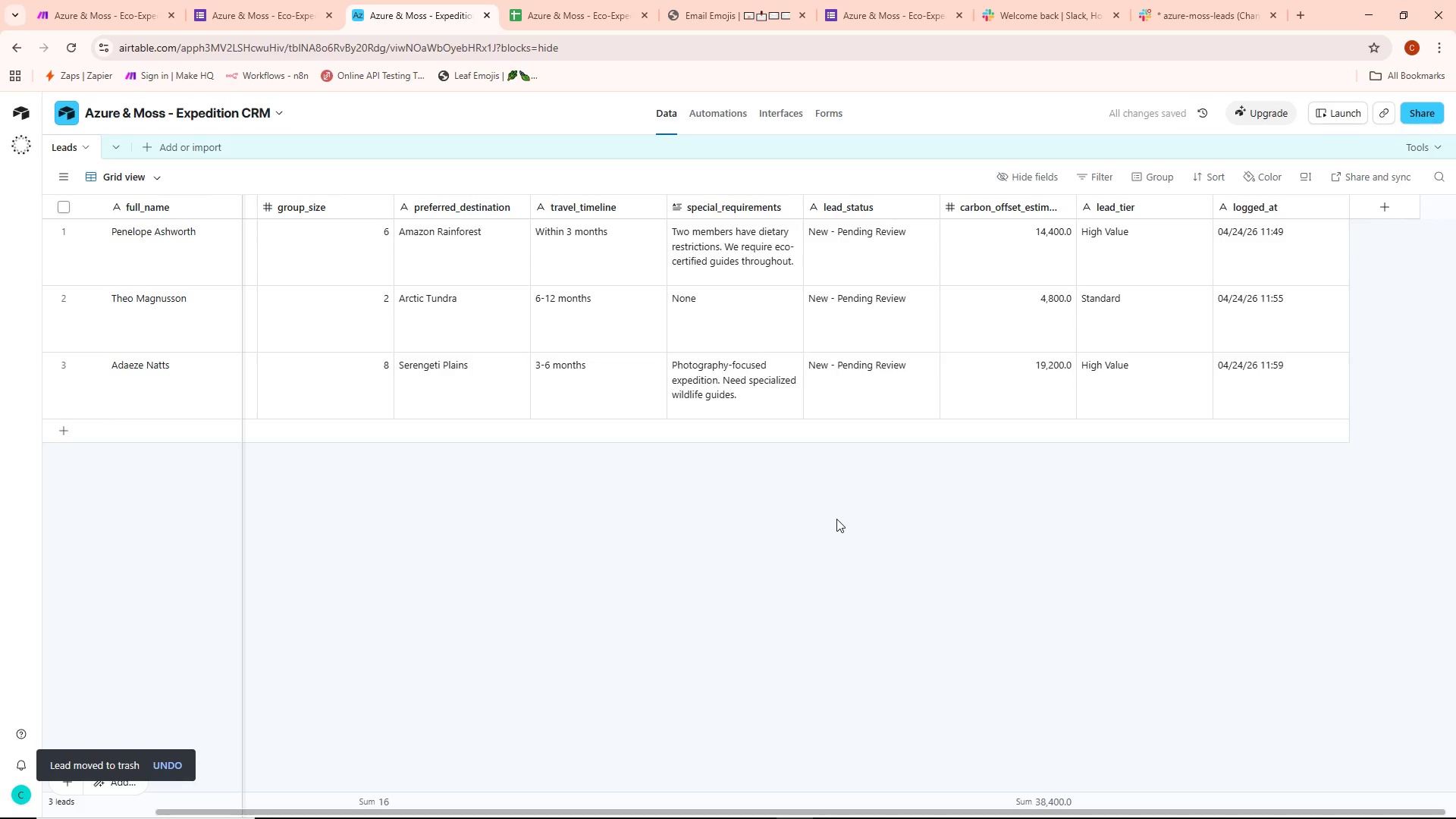 
key(Alt+AltLeft)
 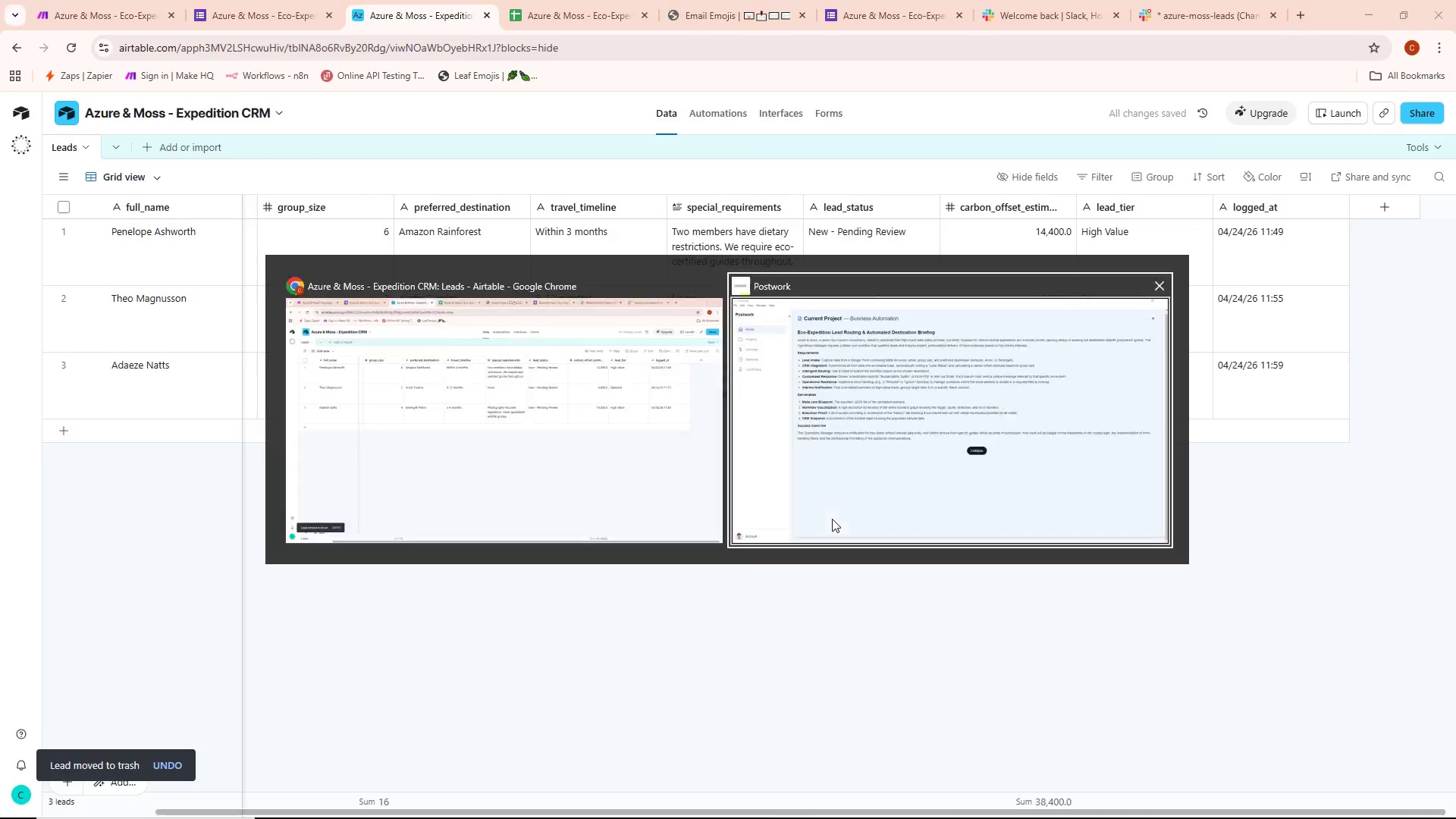 
key(Alt+Tab)